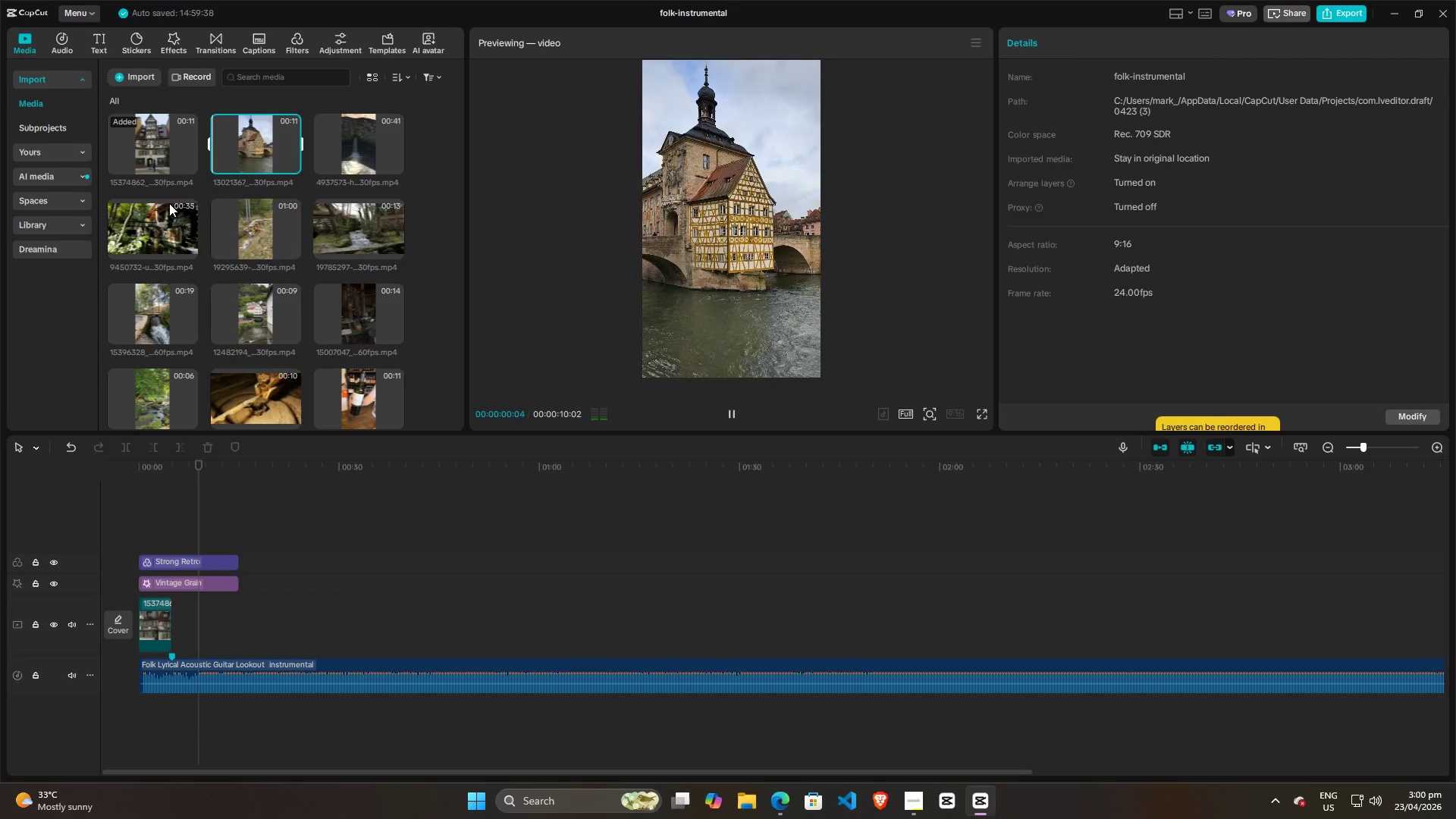 
left_click([161, 225])
 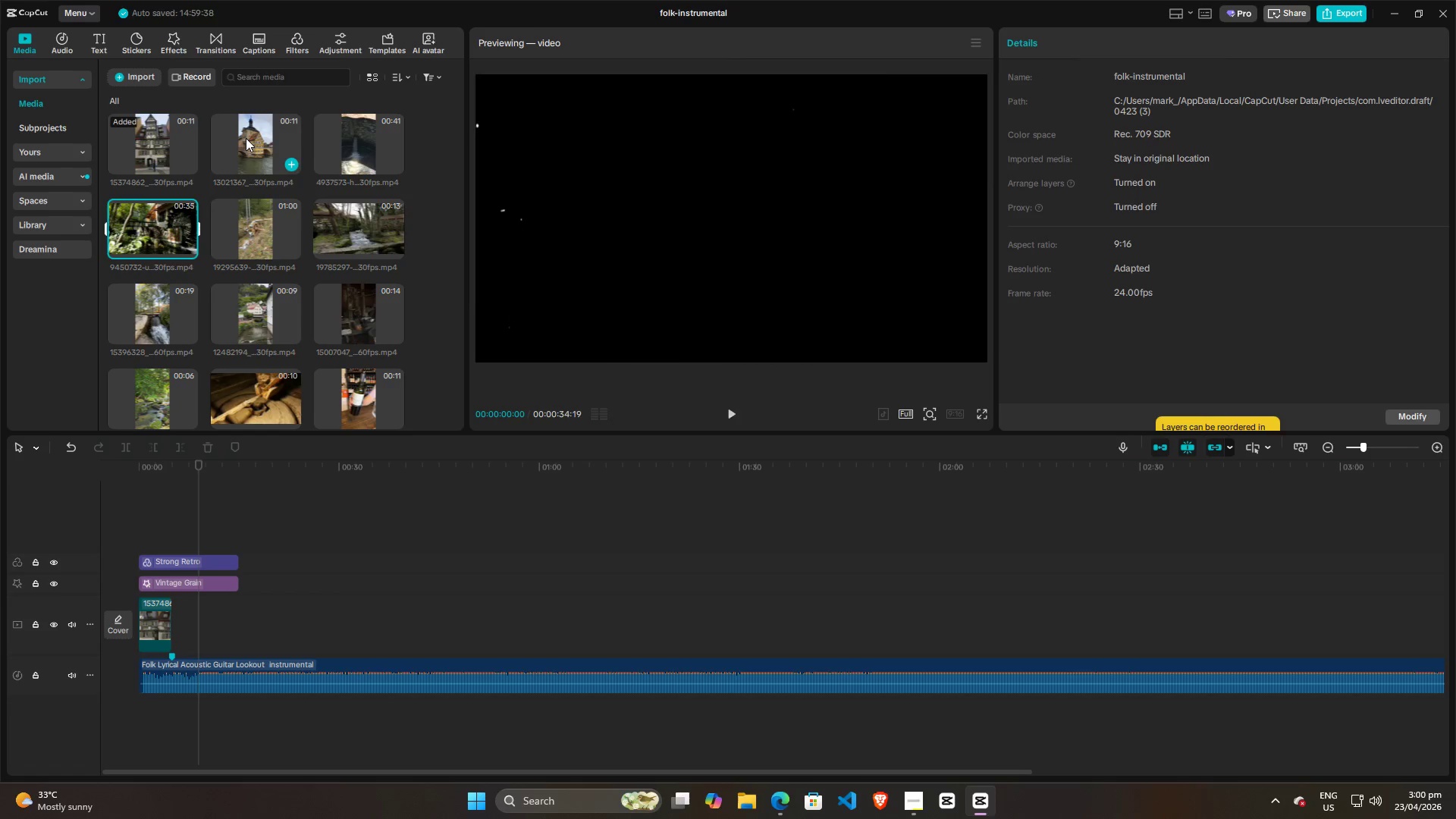 
left_click([246, 138])
 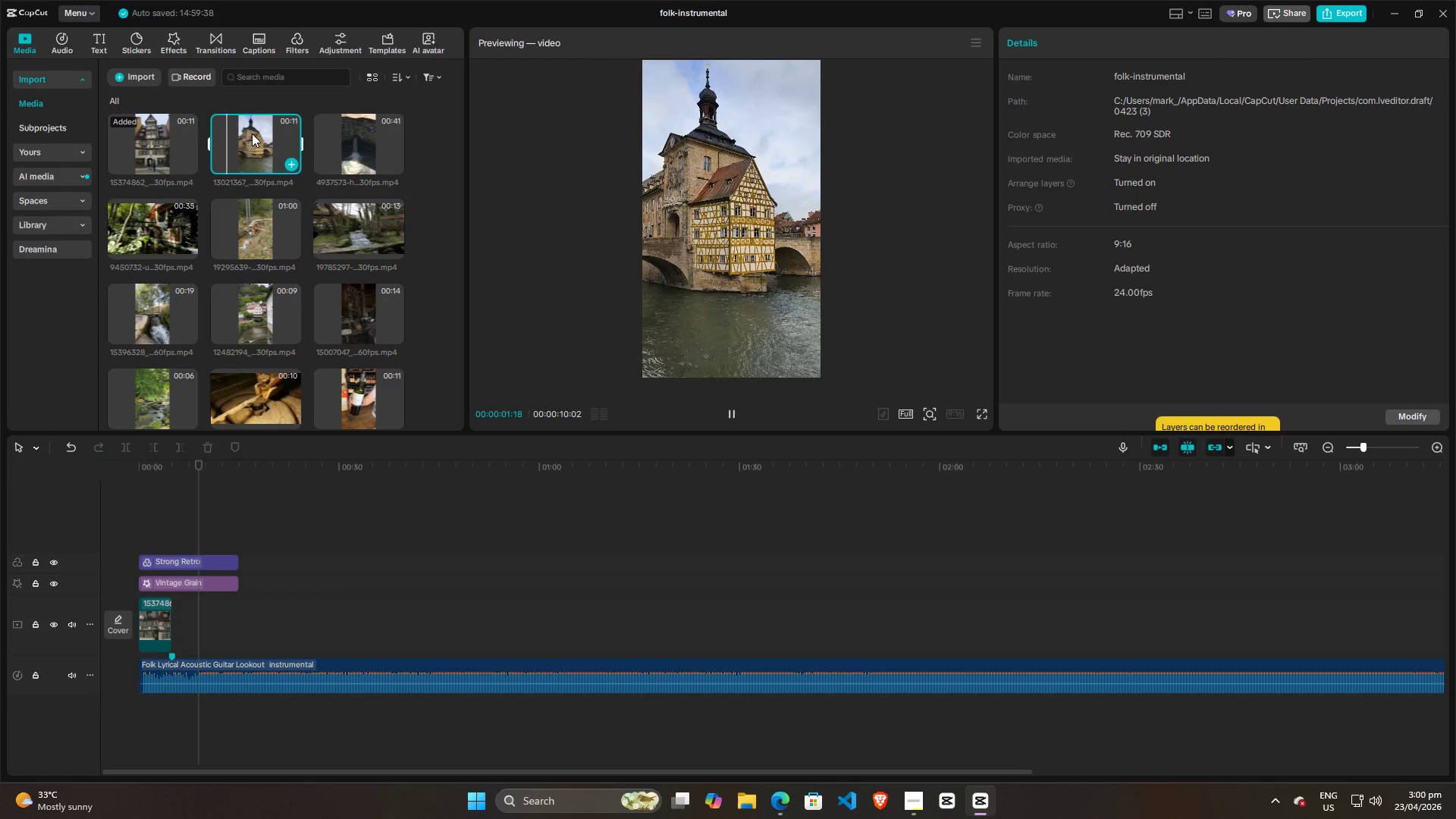 
left_click_drag(start_coordinate=[252, 133], to_coordinate=[173, 624])
 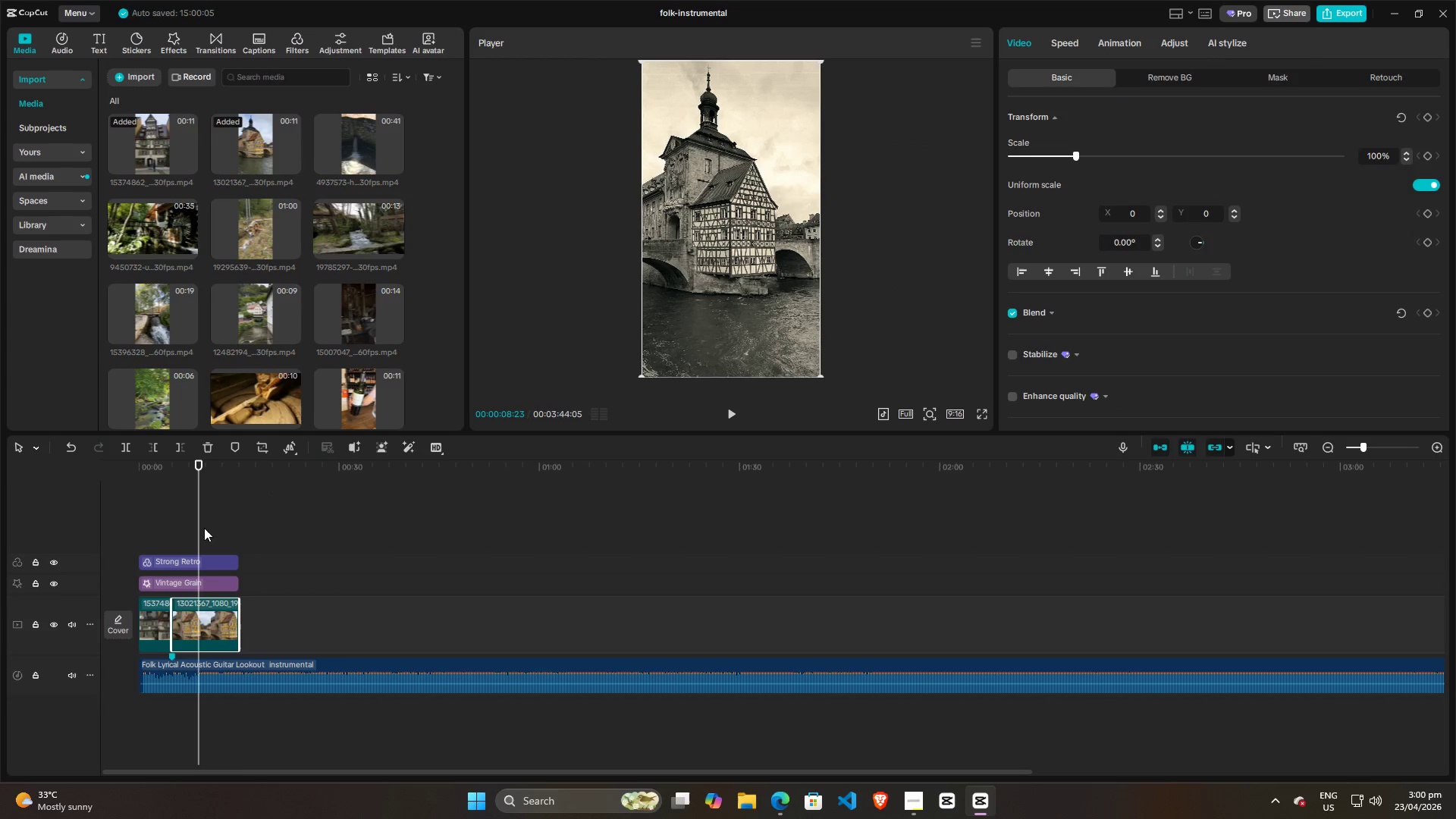 
left_click_drag(start_coordinate=[202, 521], to_coordinate=[178, 529])
 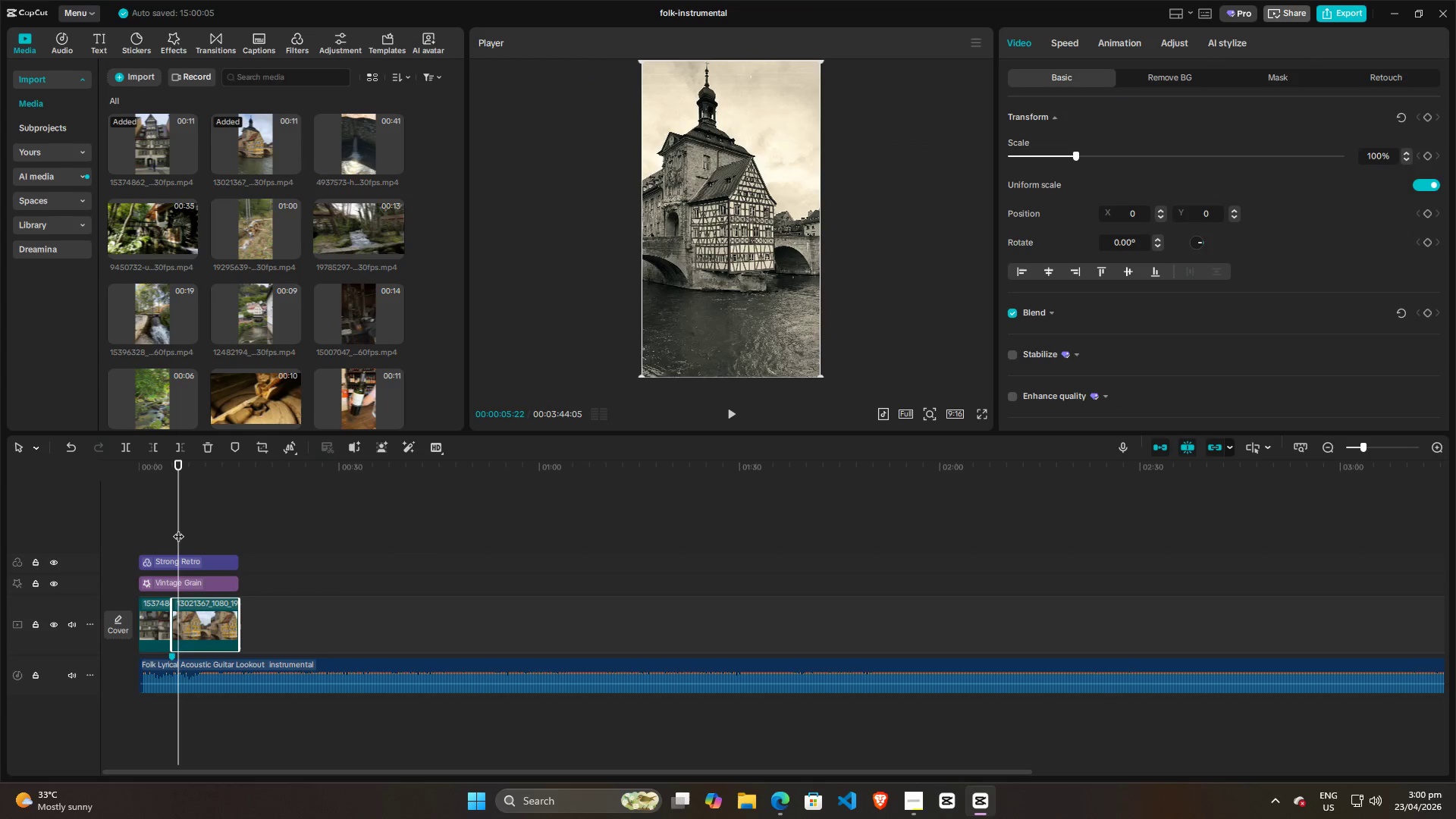 
key(Space)
 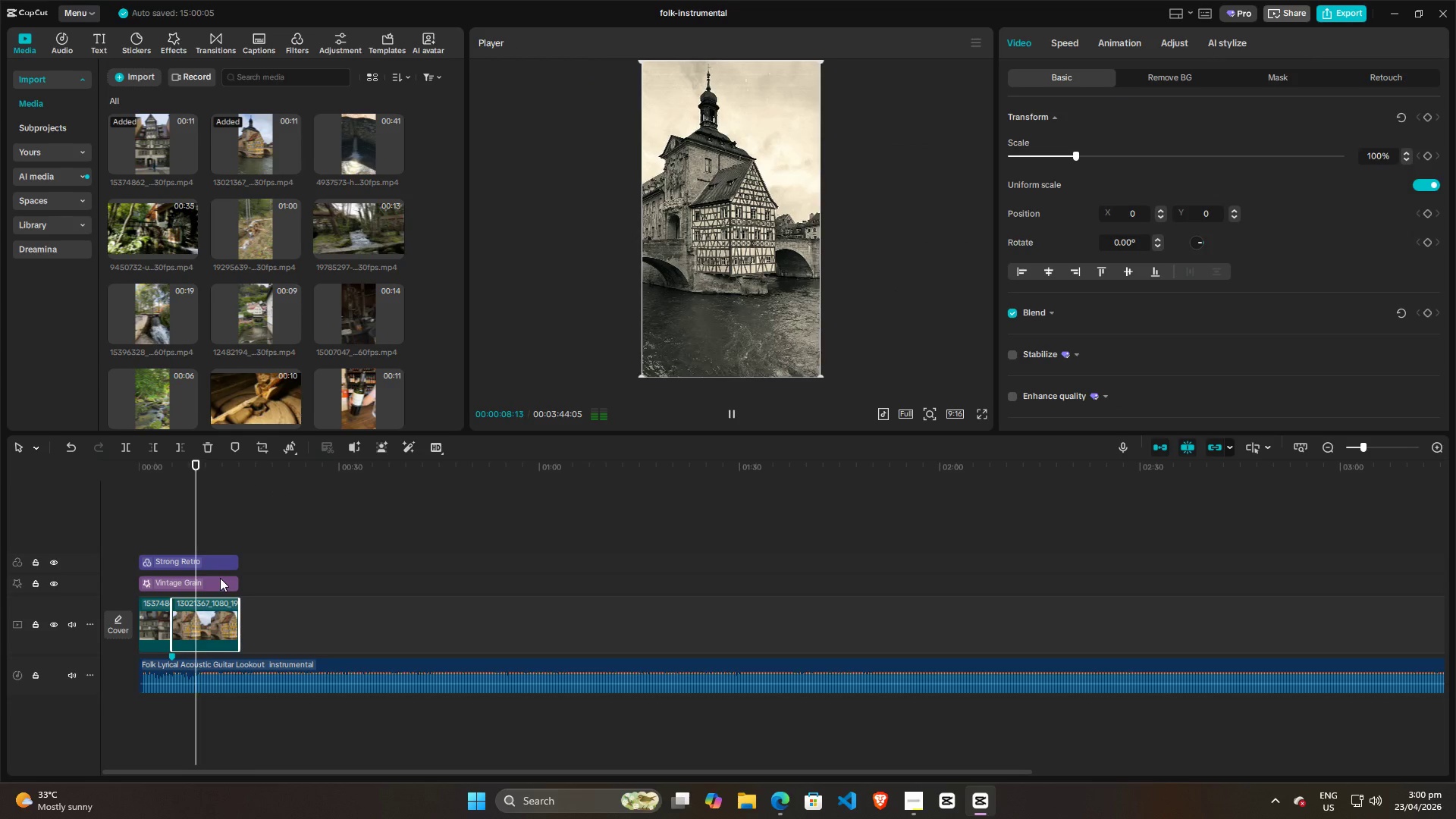 
key(Space)
 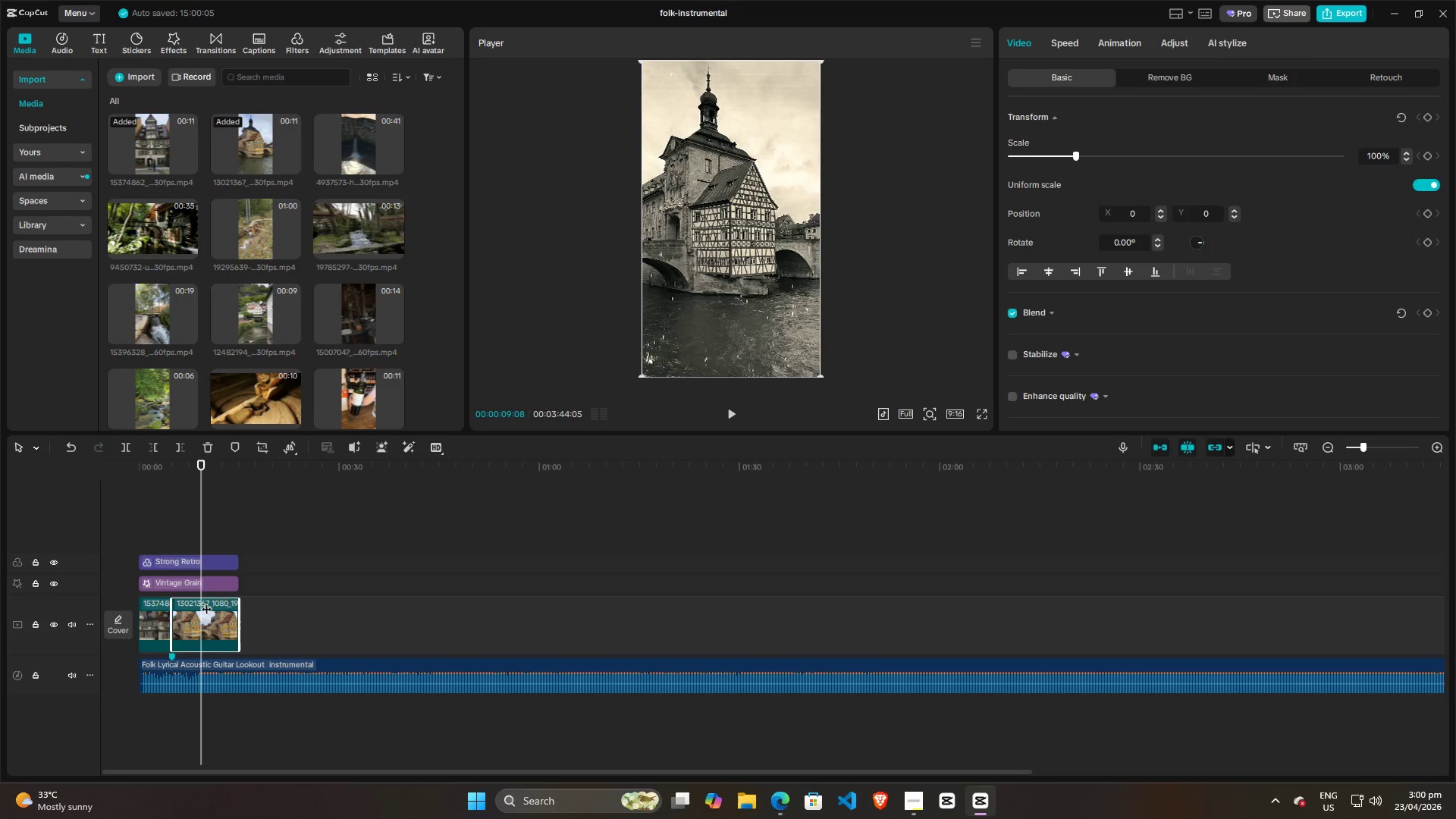 
key(Space)
 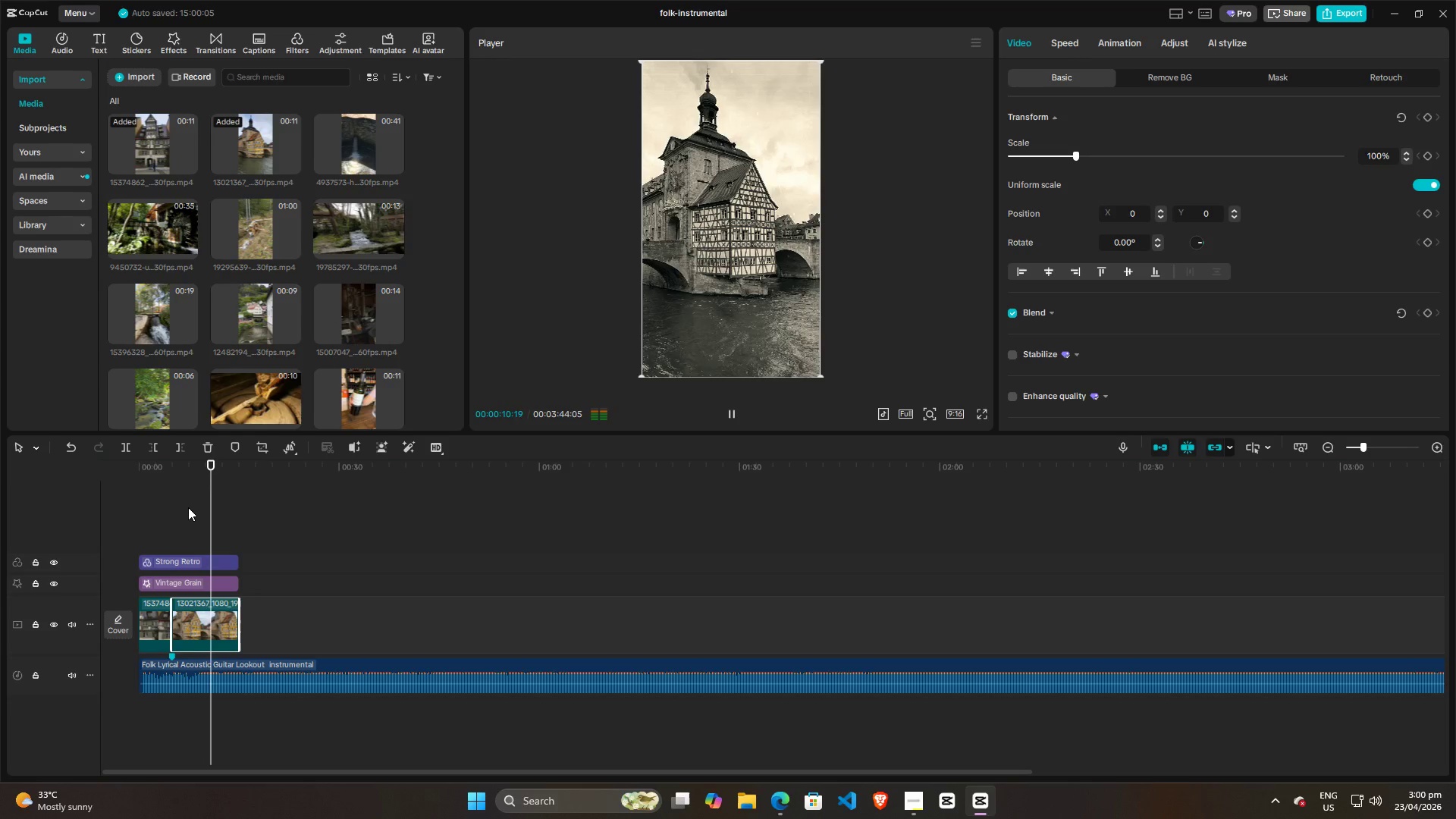 
left_click([188, 507])
 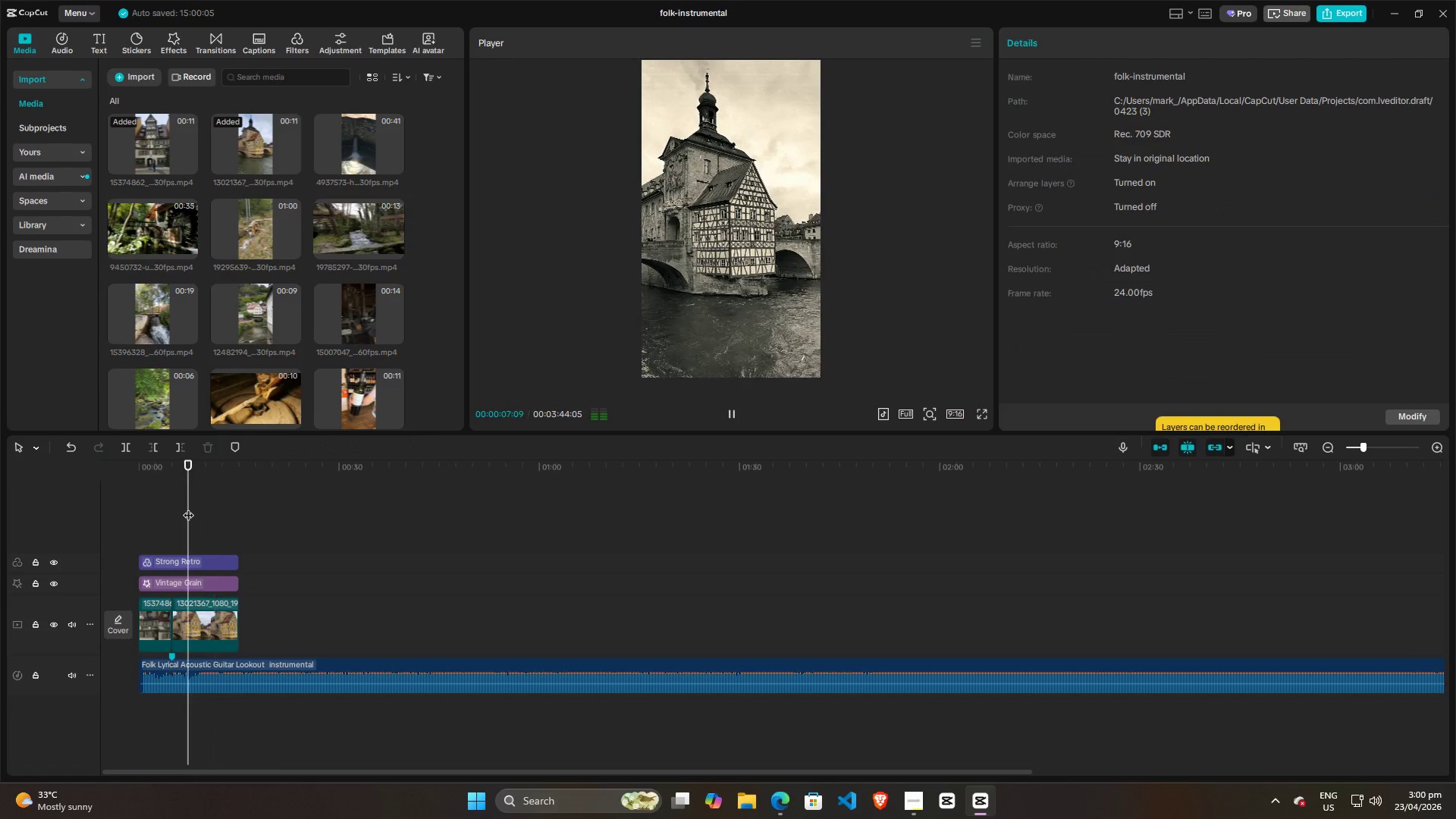 
key(Space)
 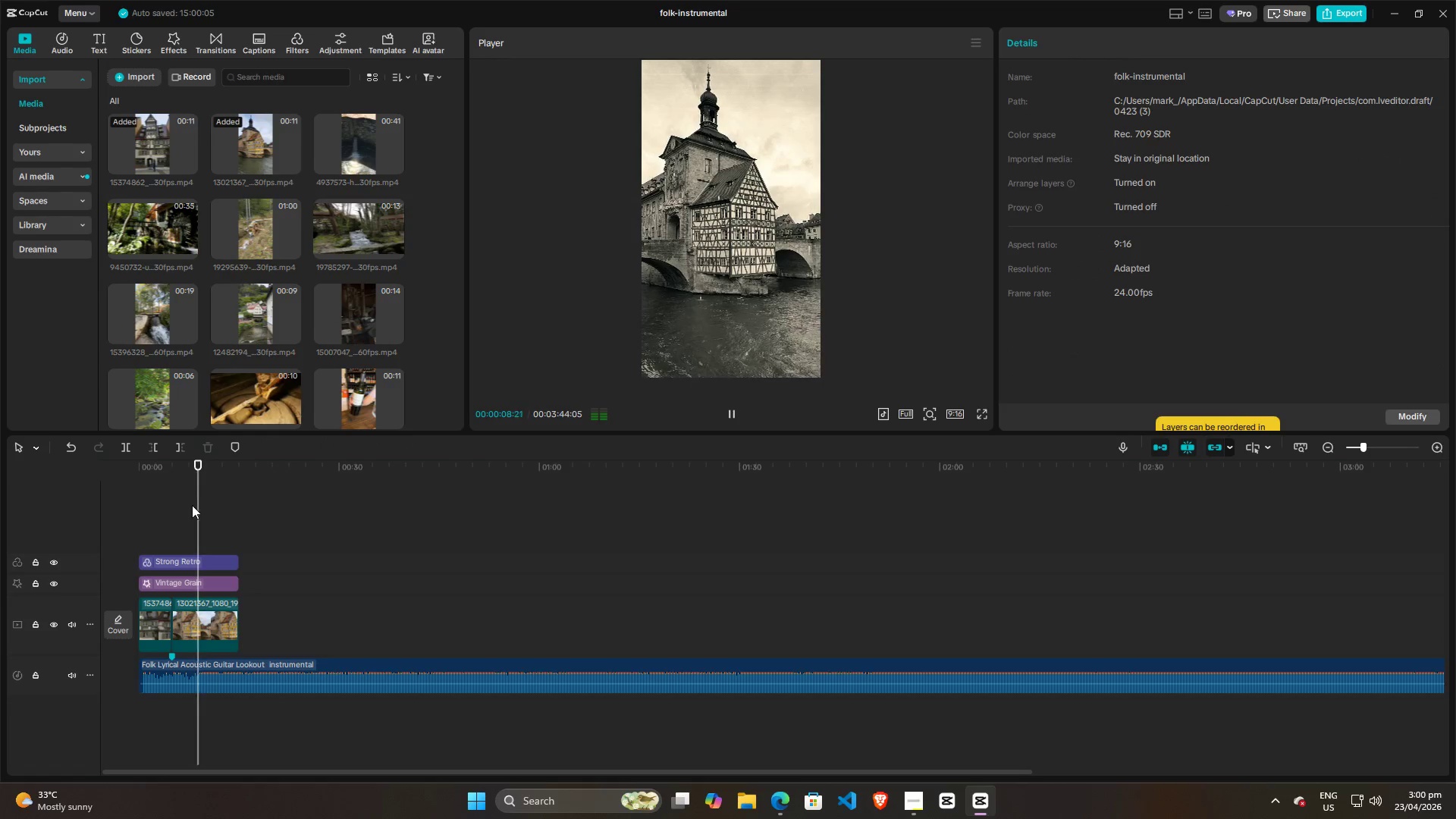 
key(Space)
 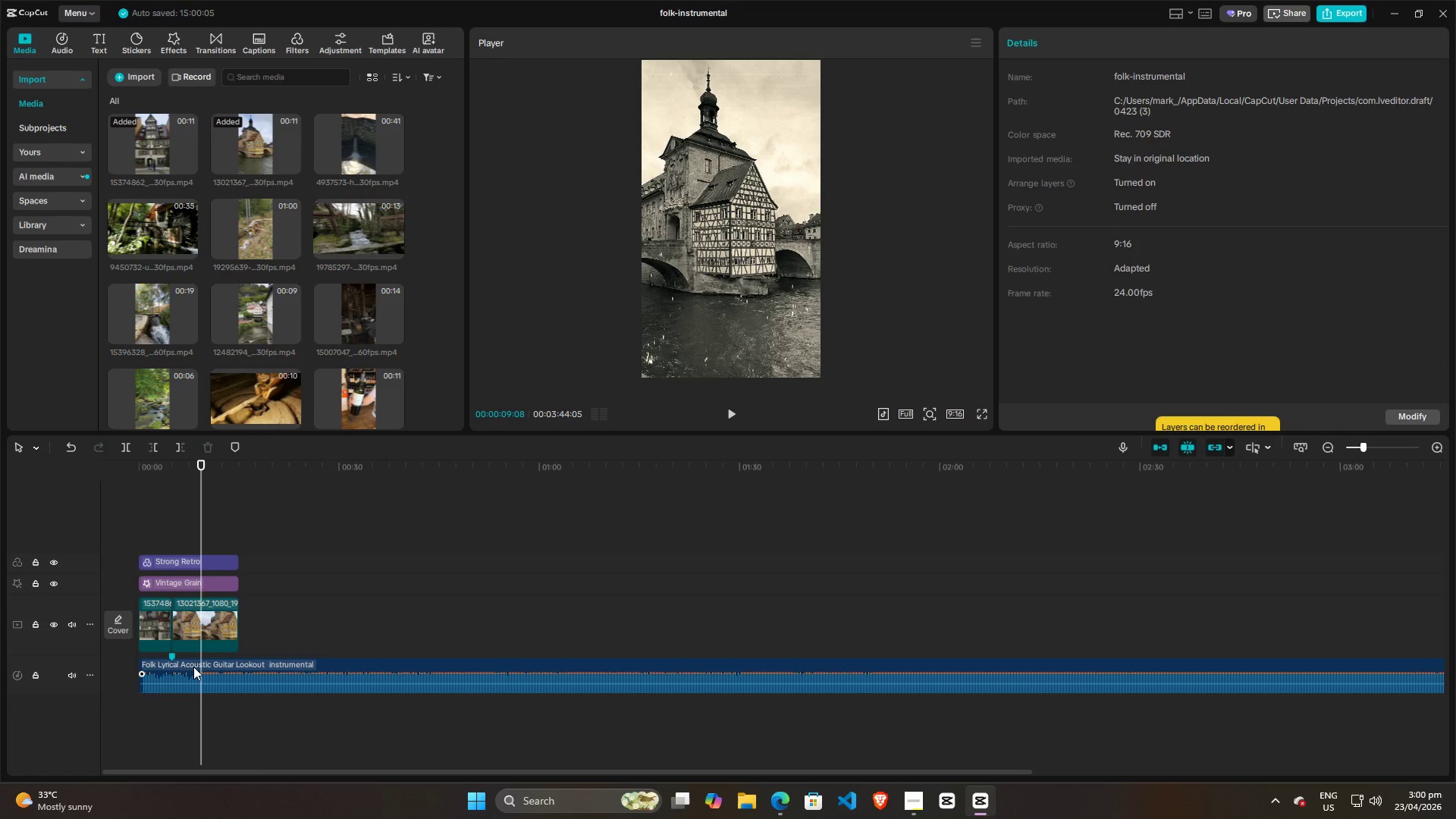 
left_click([193, 667])
 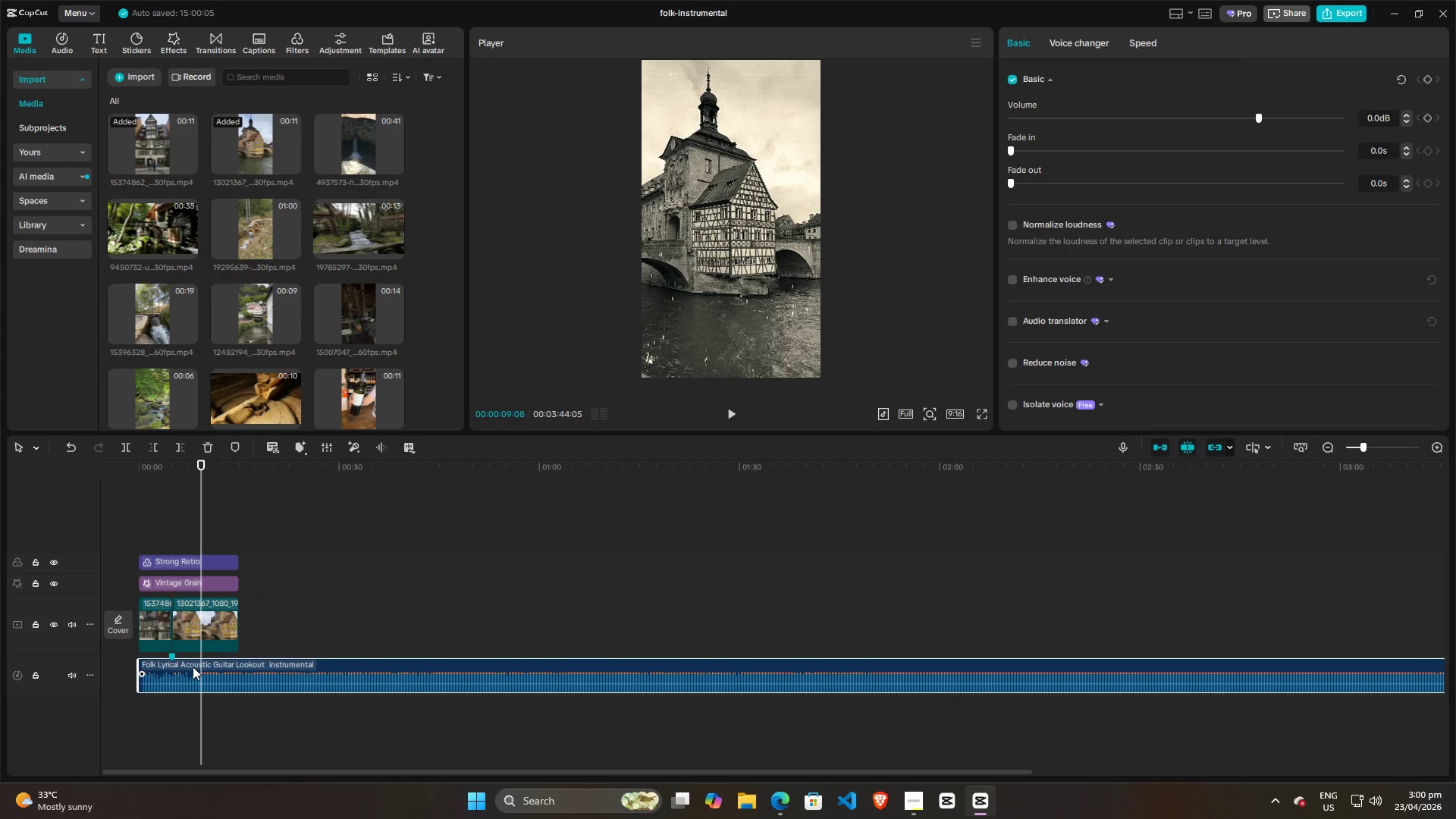 
key(M)
 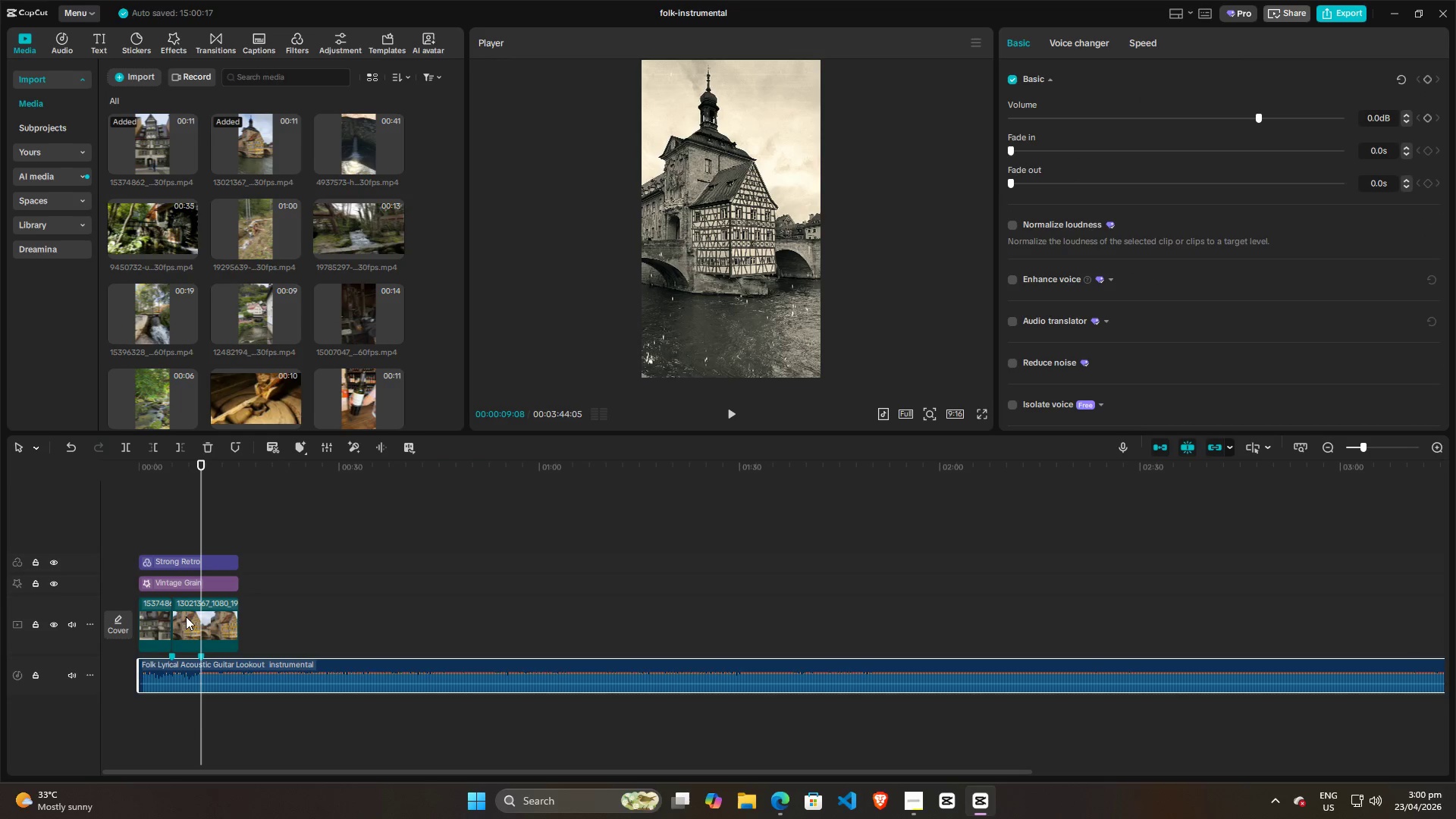 
left_click([186, 617])
 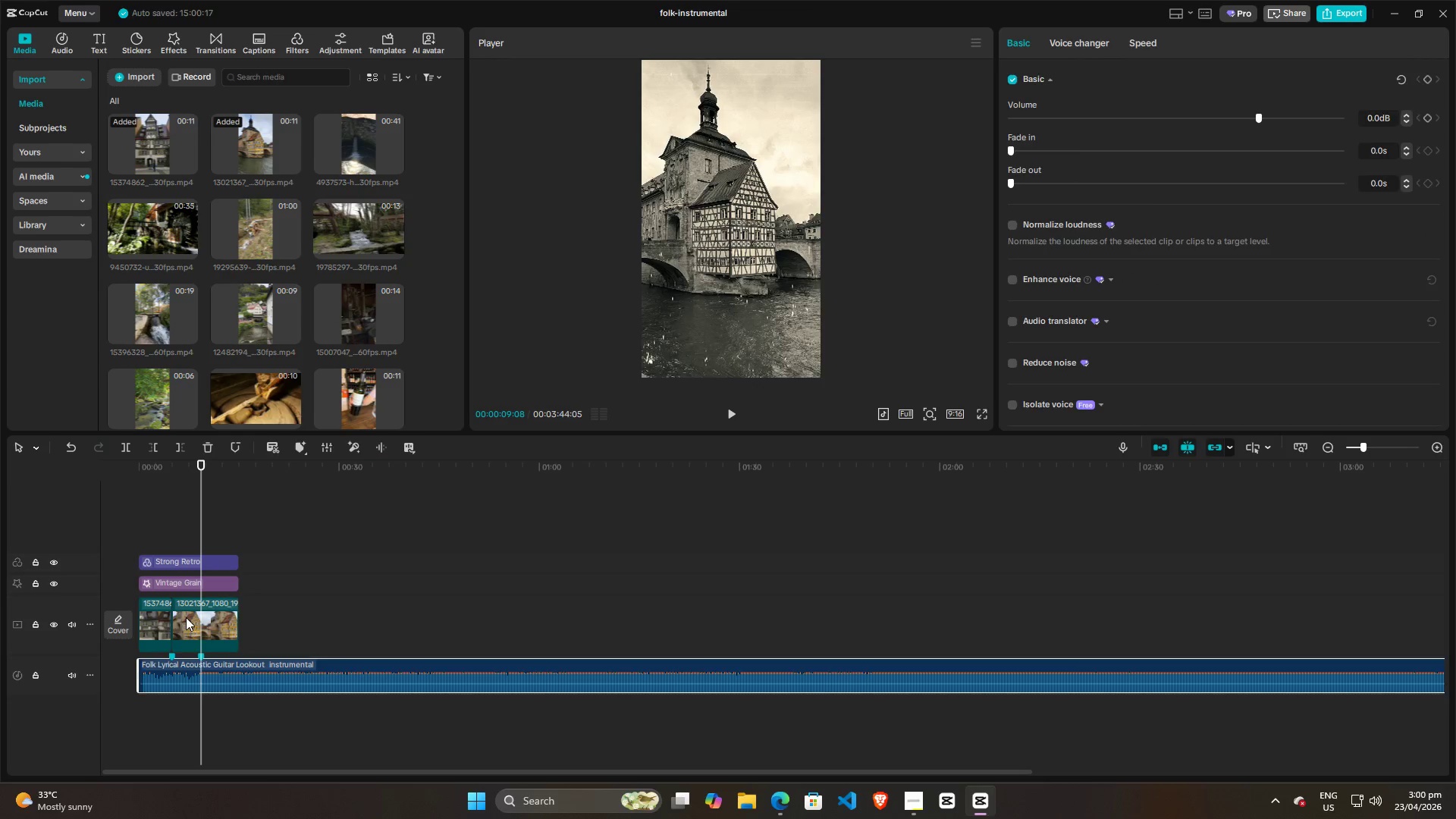 
key(W)
 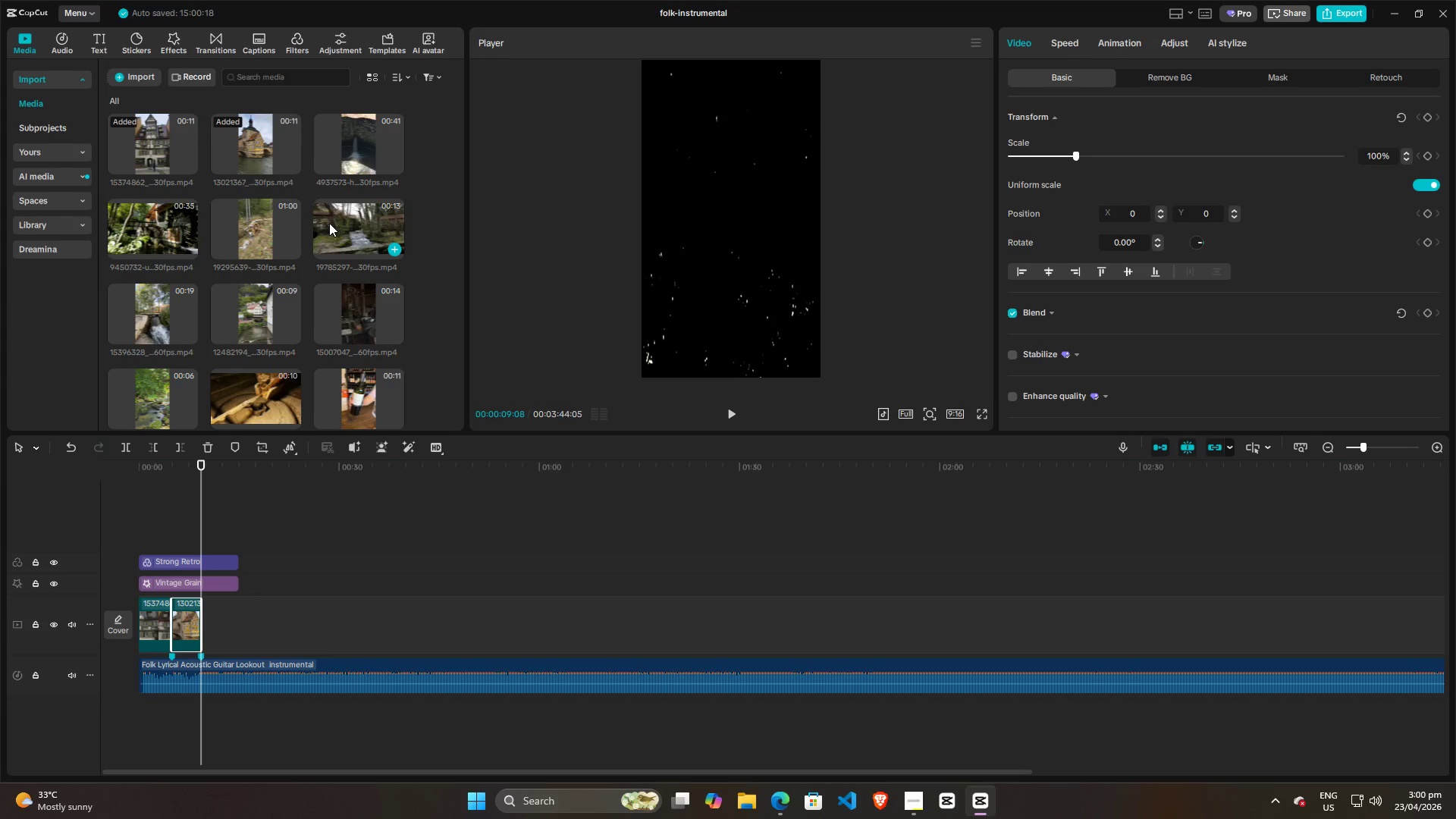 
wait(5.3)
 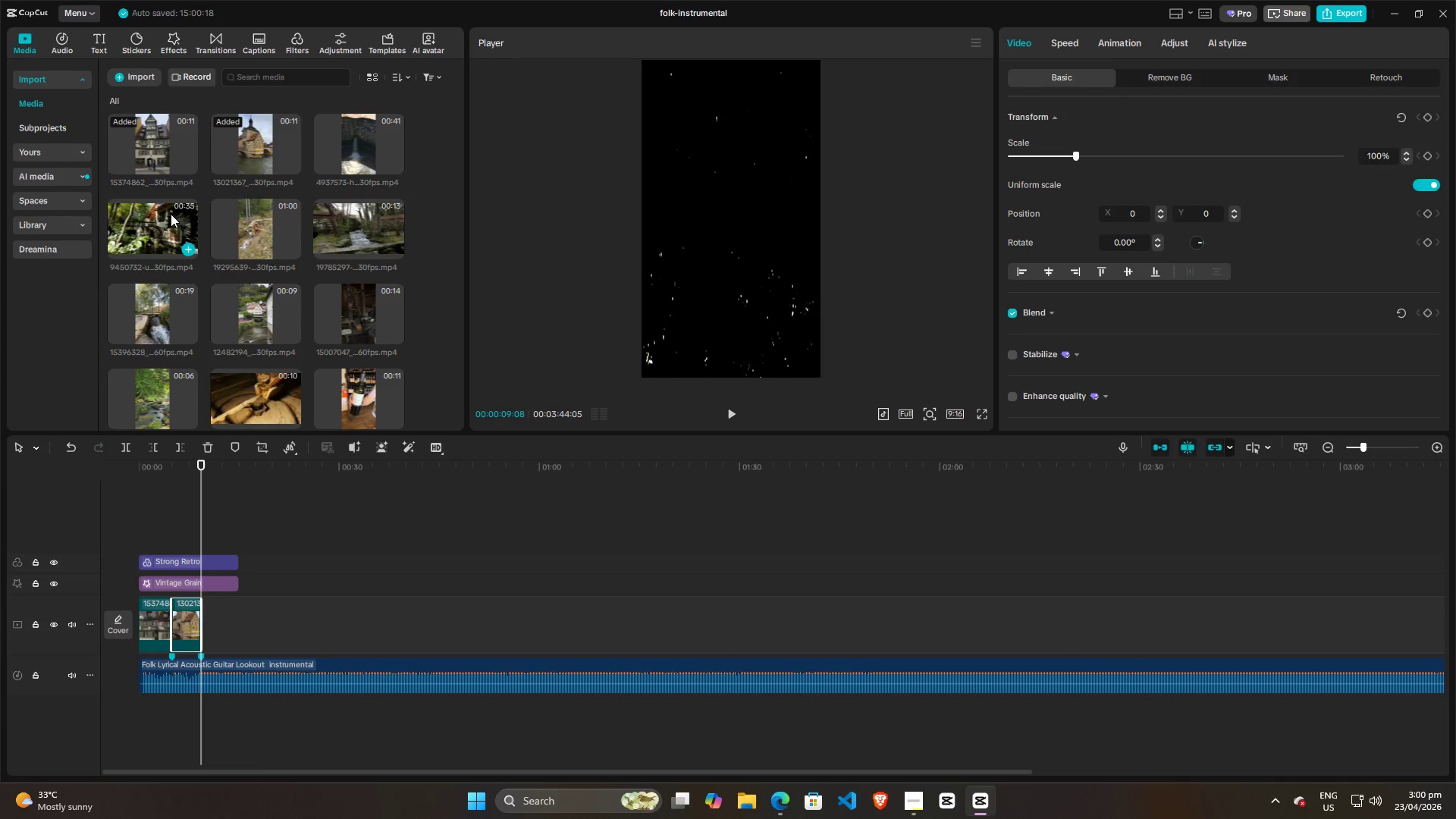 
scroll: coordinate [281, 339], scroll_direction: down, amount: 1.0
 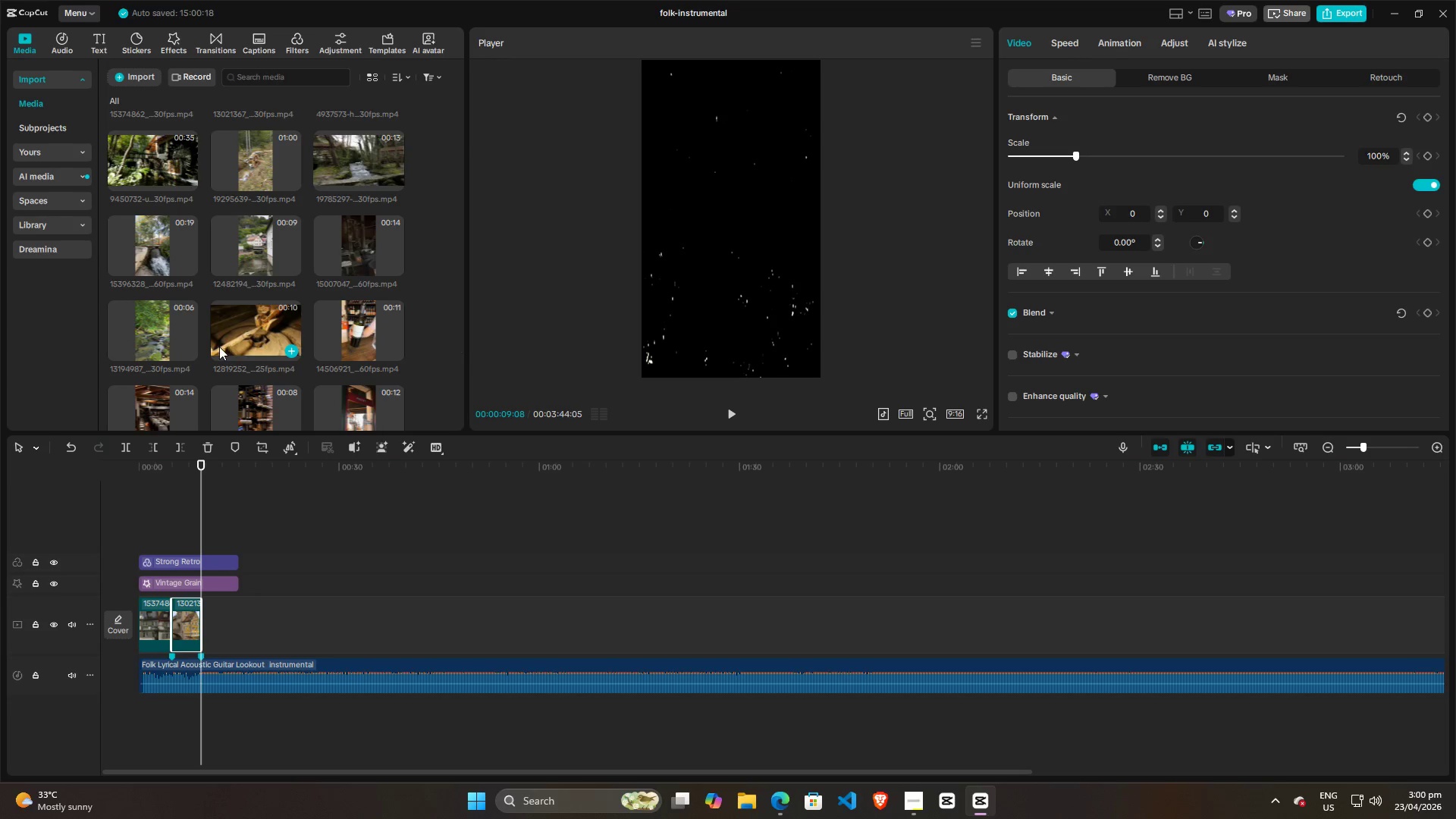 
scroll: coordinate [219, 347], scroll_direction: up, amount: 2.0
 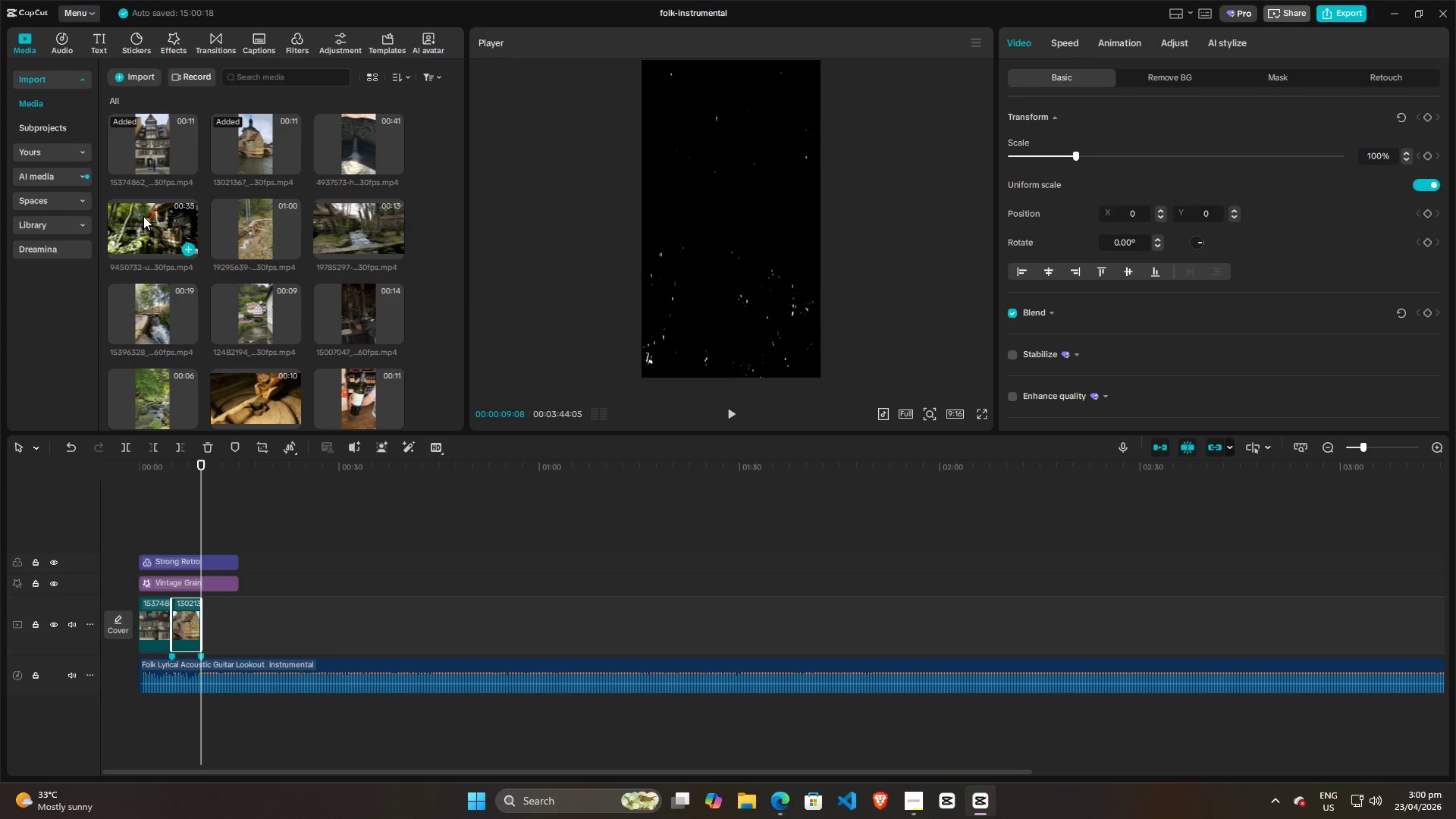 
left_click([143, 216])
 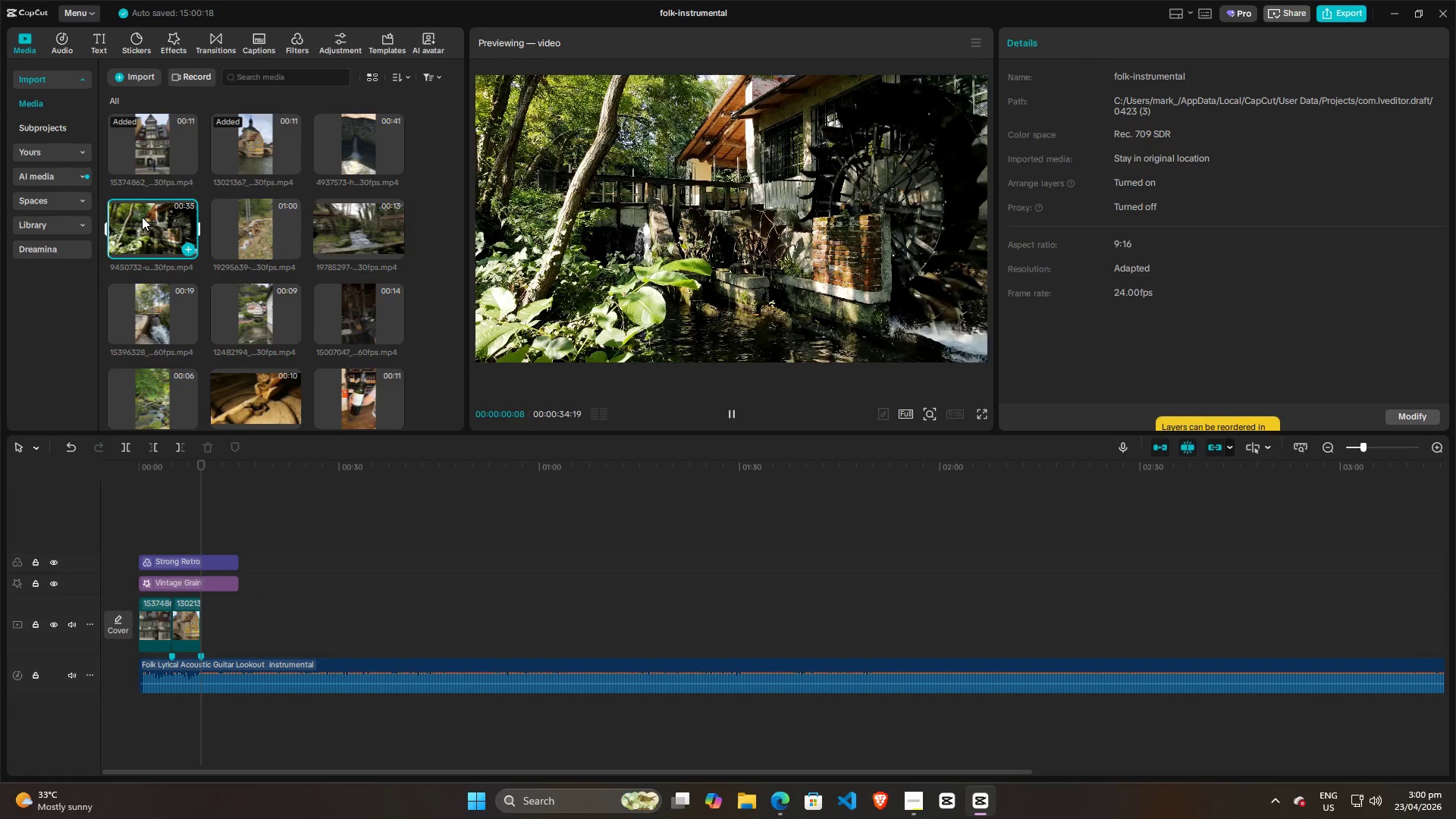 
left_click_drag(start_coordinate=[142, 217], to_coordinate=[201, 623])
 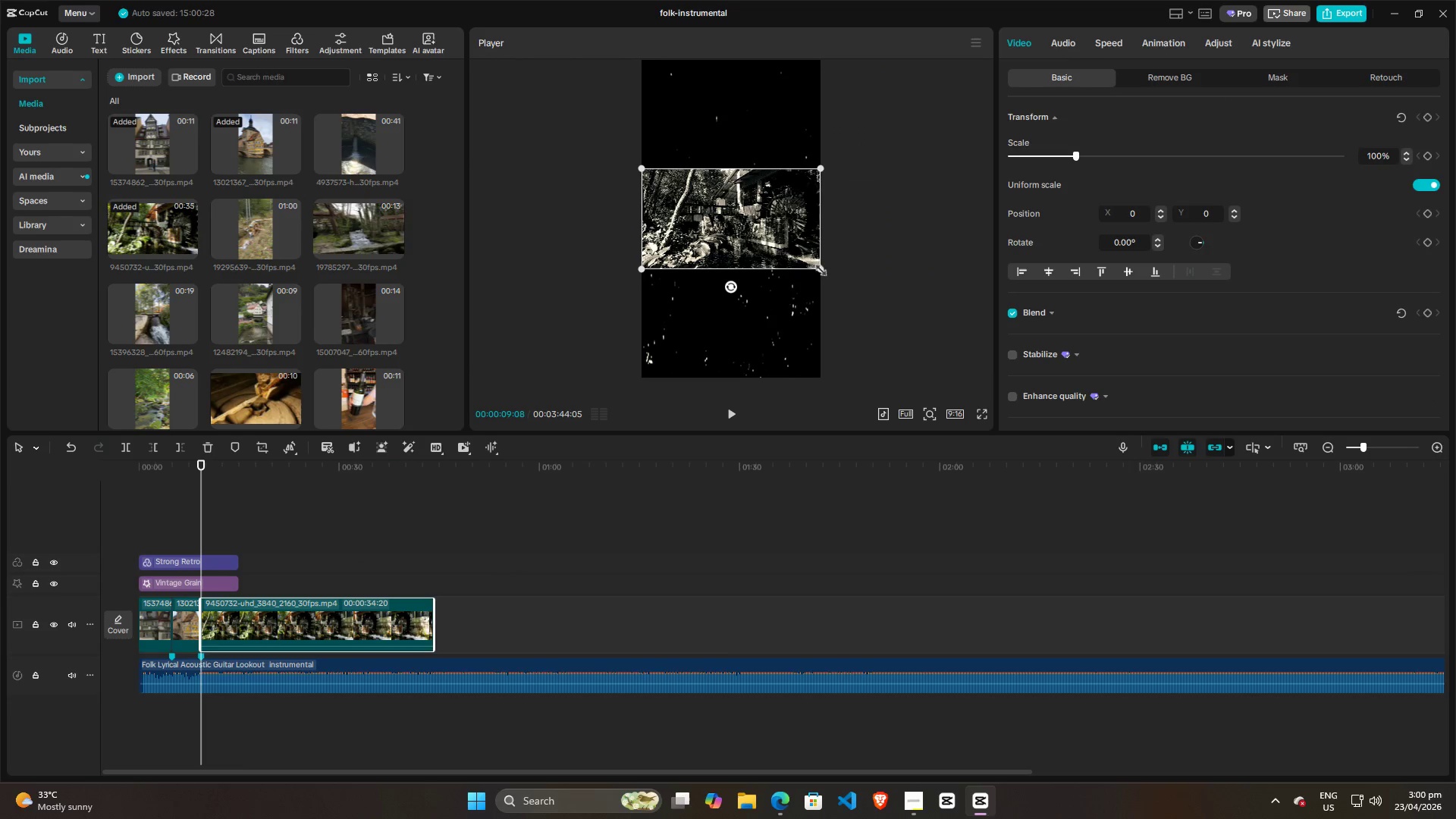 
left_click_drag(start_coordinate=[817, 271], to_coordinate=[1008, 575])
 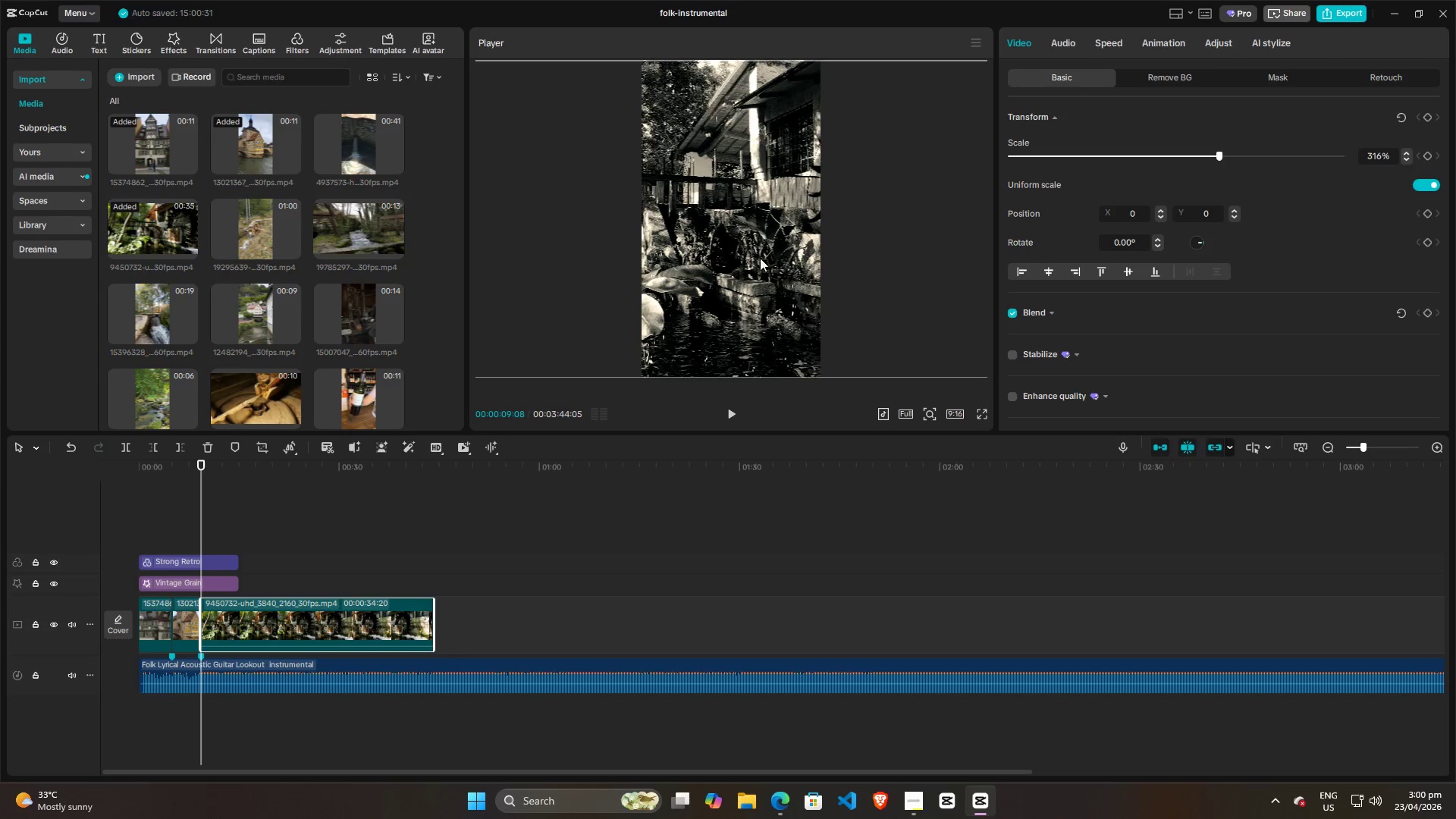 
left_click_drag(start_coordinate=[760, 258], to_coordinate=[721, 256])
 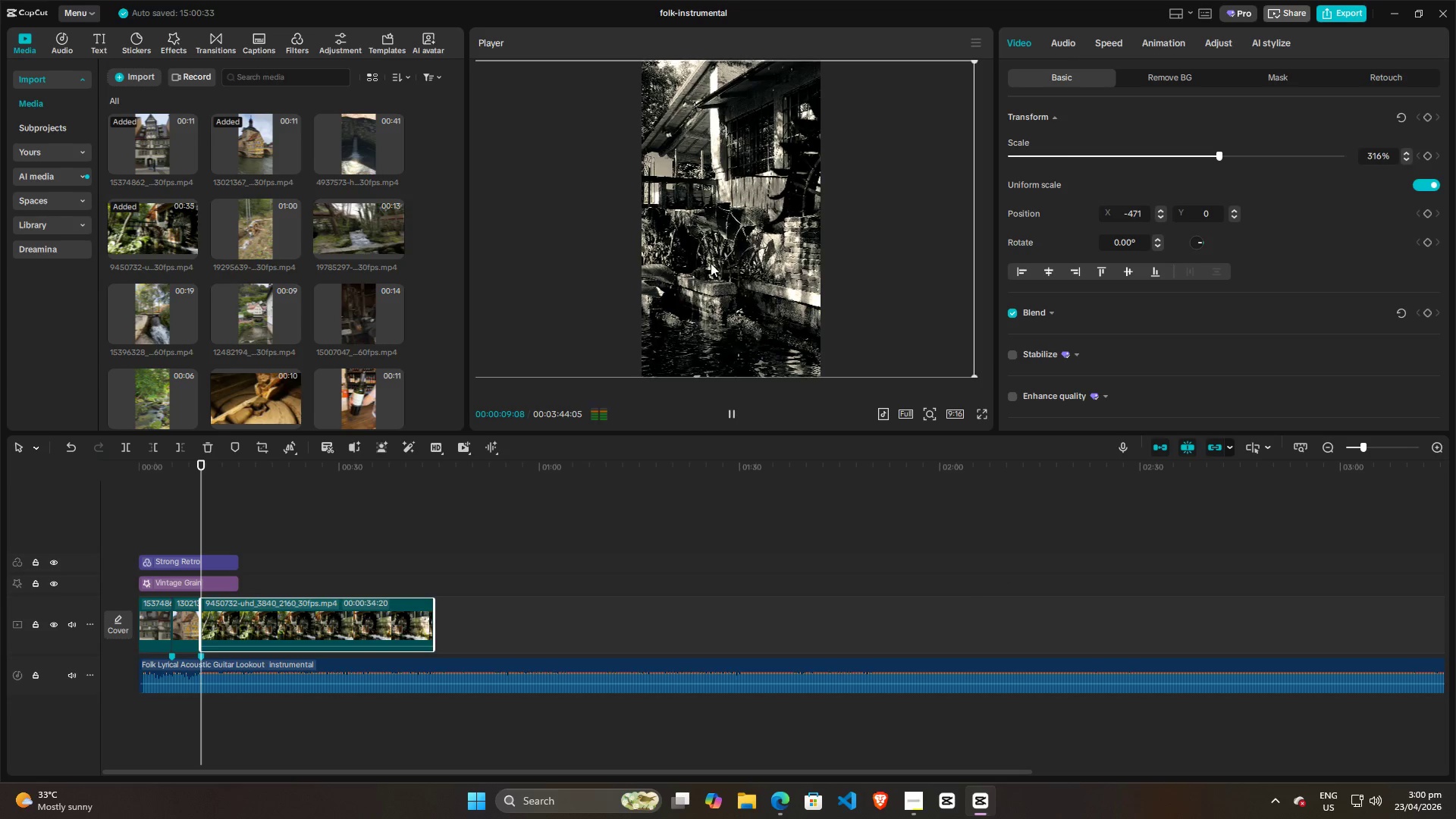 
key(Space)
 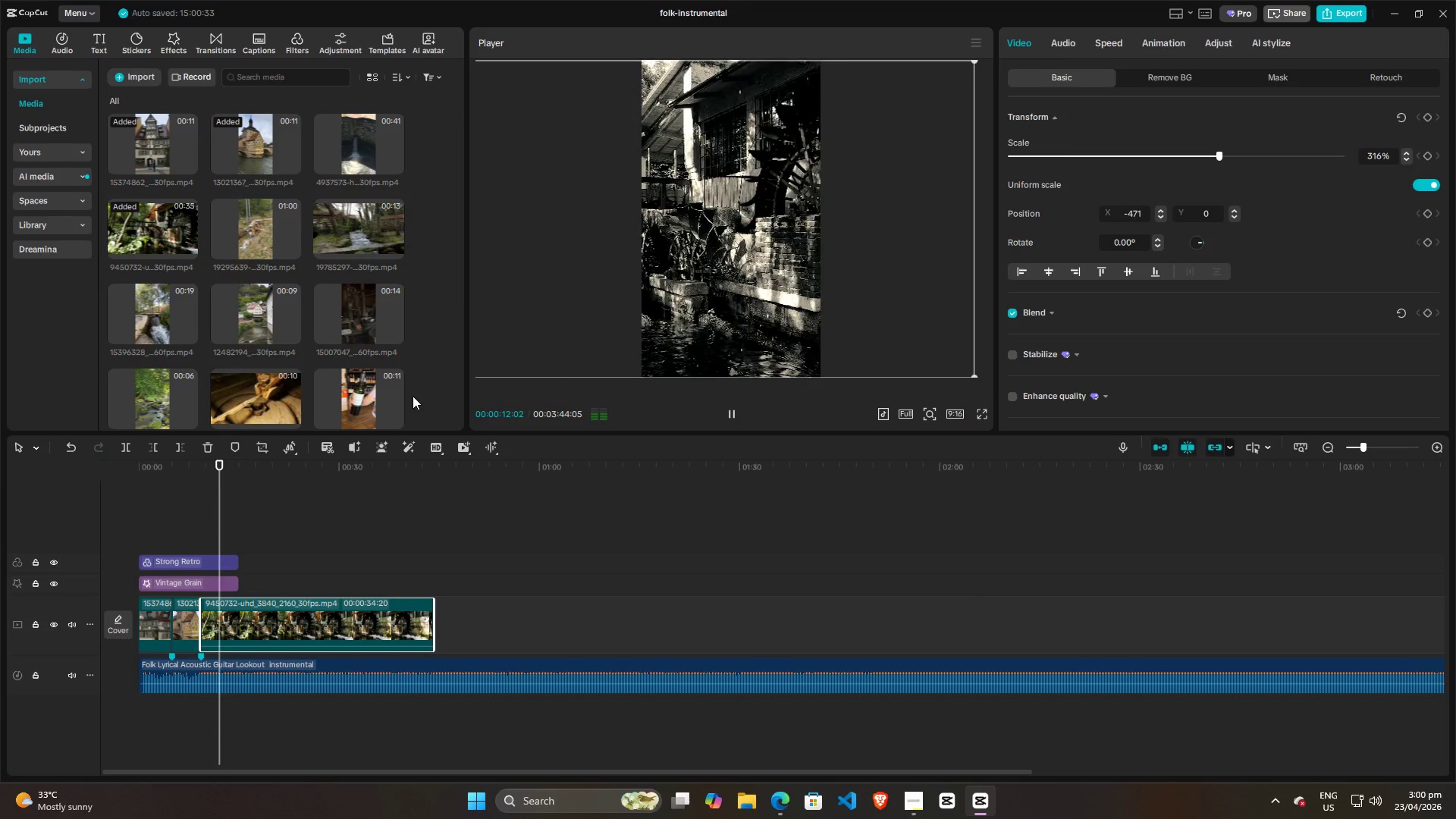 
left_click_drag(start_coordinate=[228, 512], to_coordinate=[198, 514])
 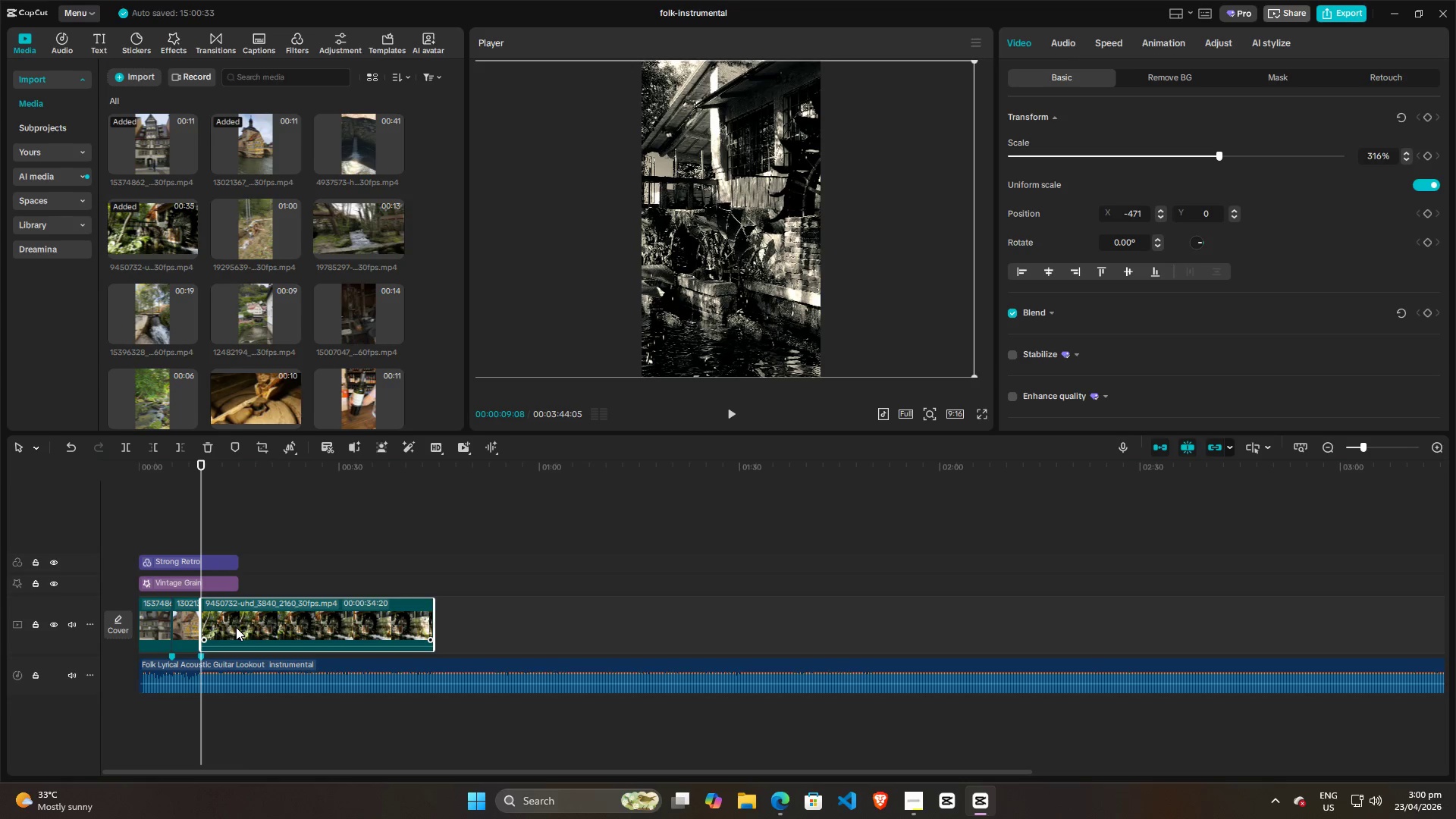 
key(Space)
 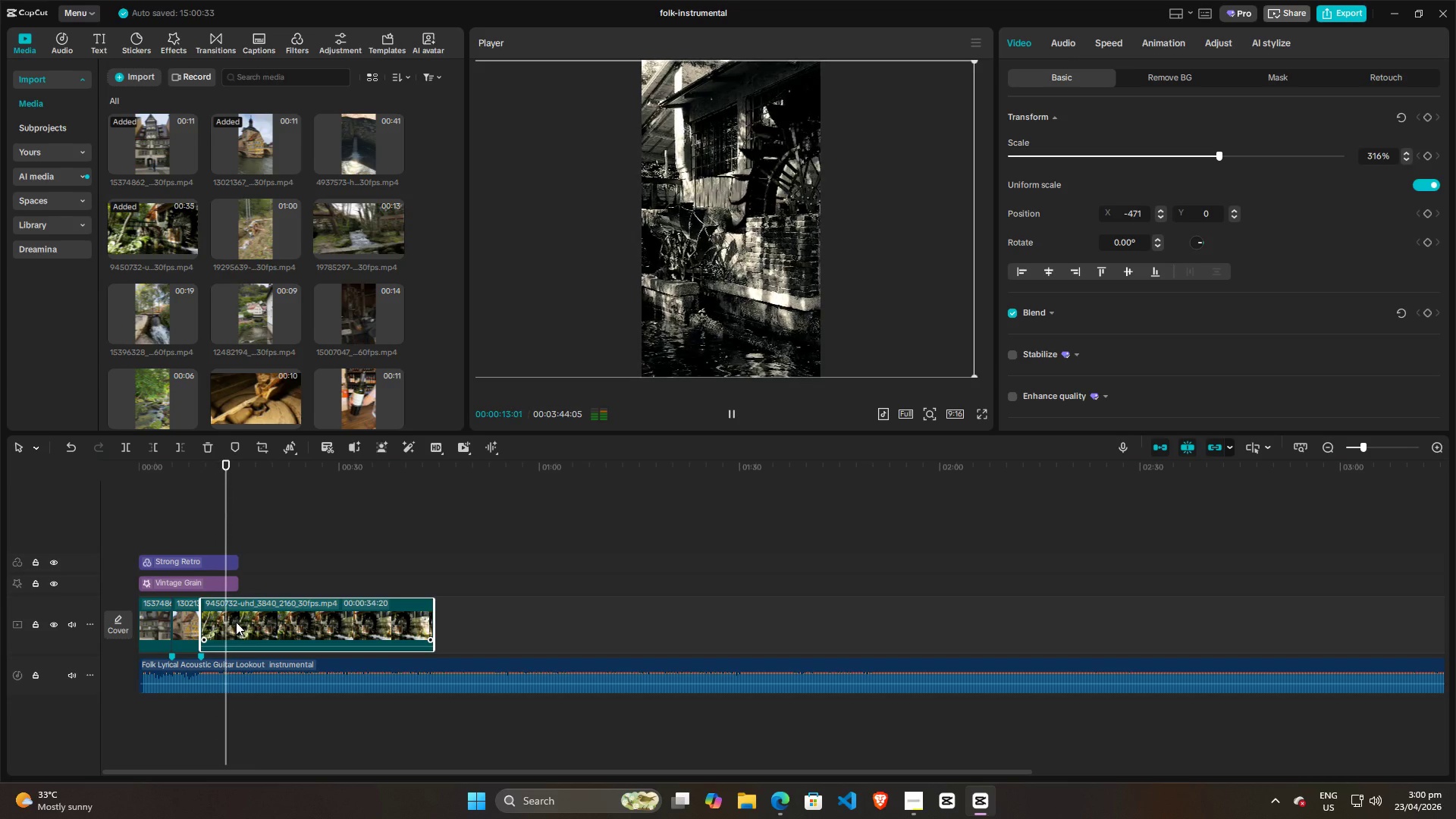 
left_click_drag(start_coordinate=[235, 516], to_coordinate=[251, 539])
 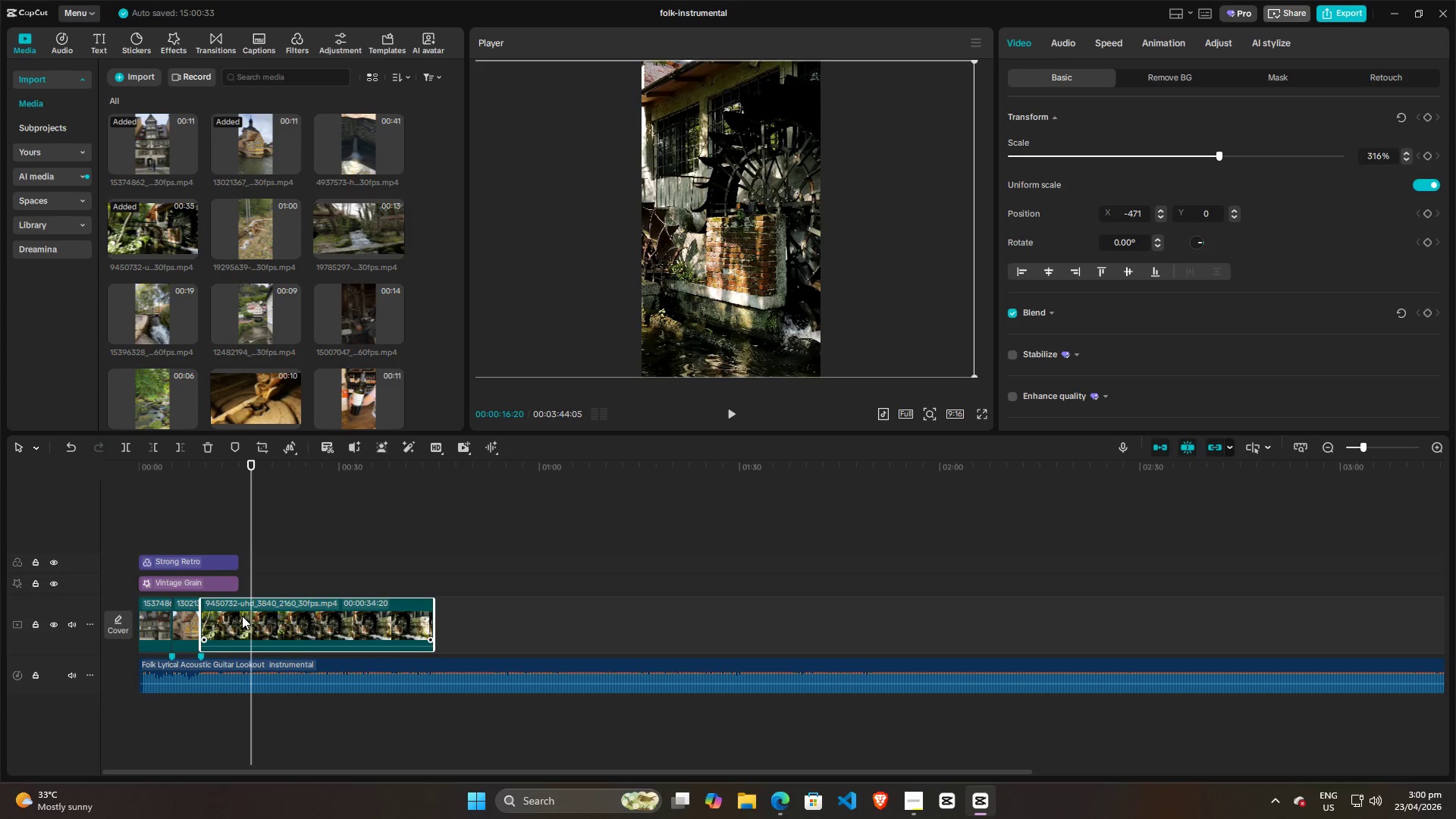 
left_click([242, 616])
 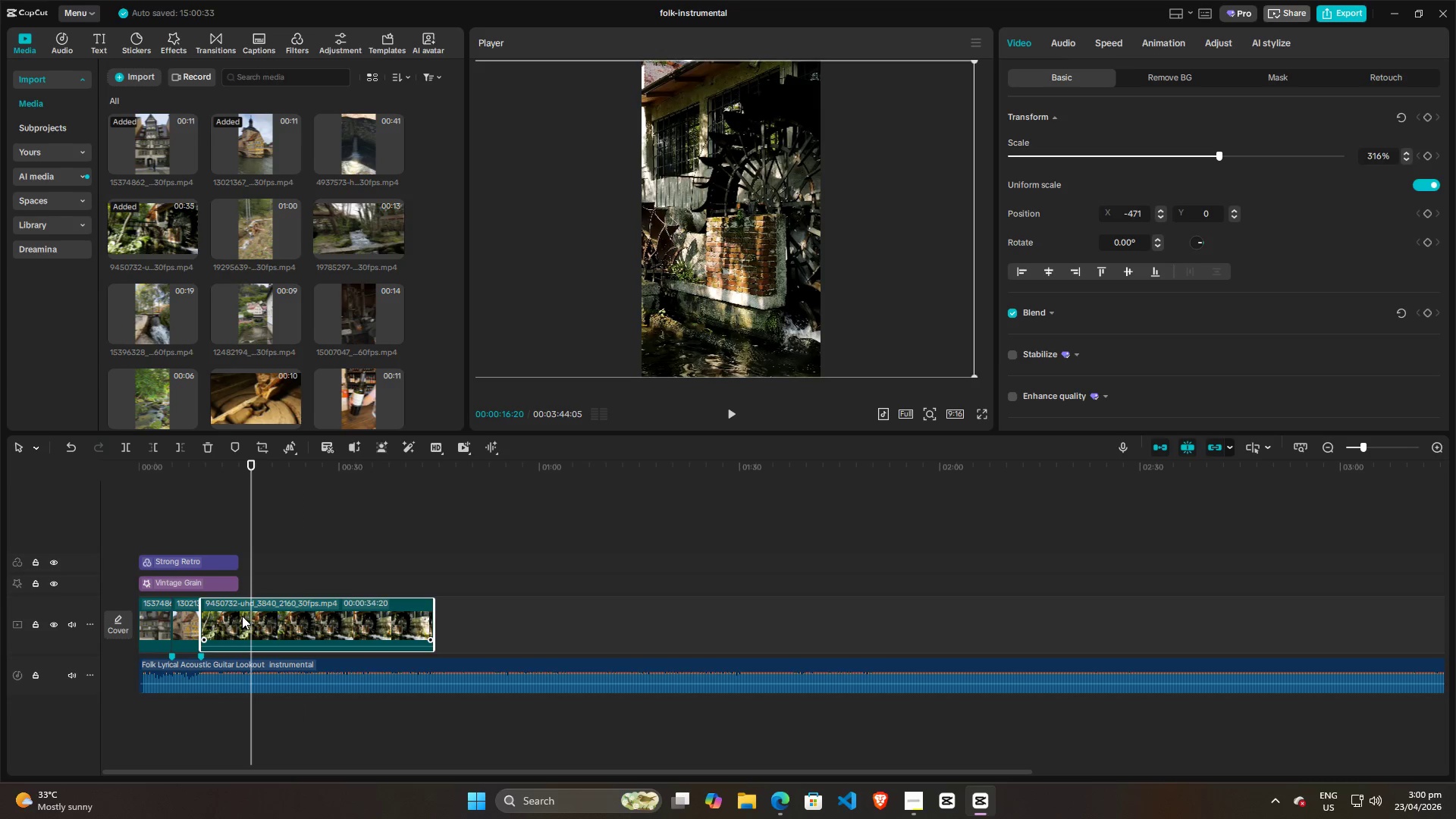 
key(Q)
 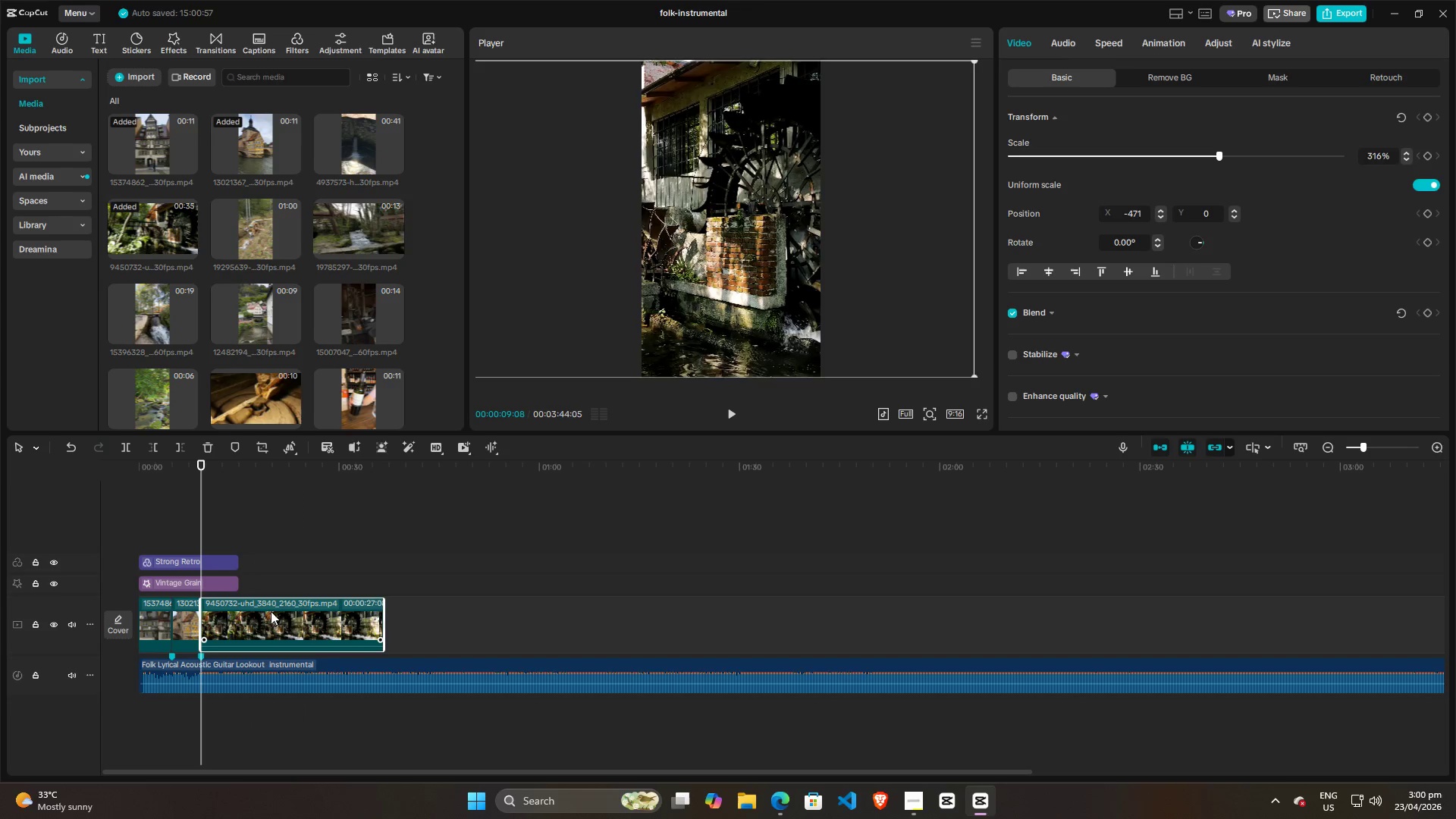 
double_click([271, 611])
 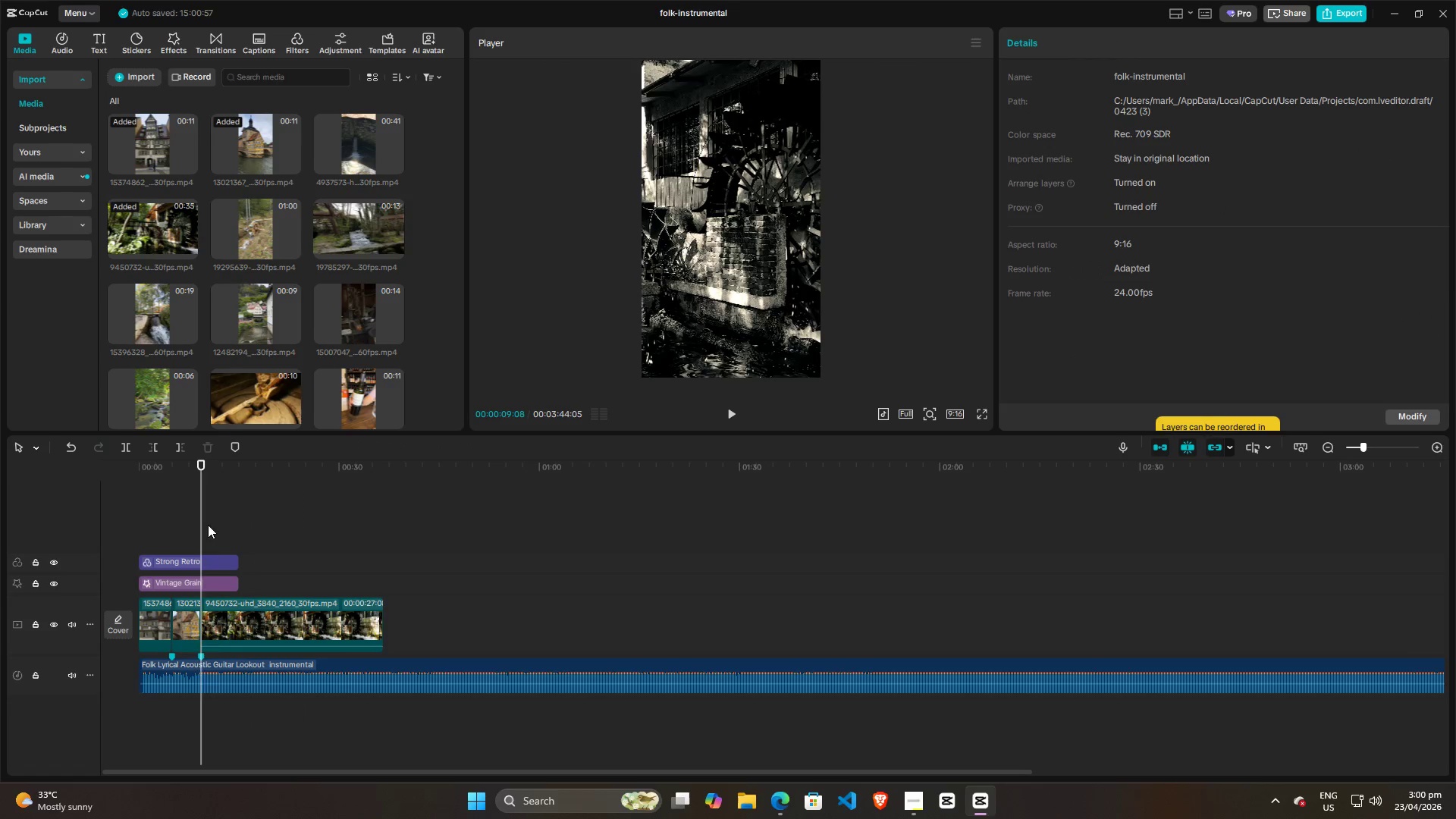 
double_click([190, 521])
 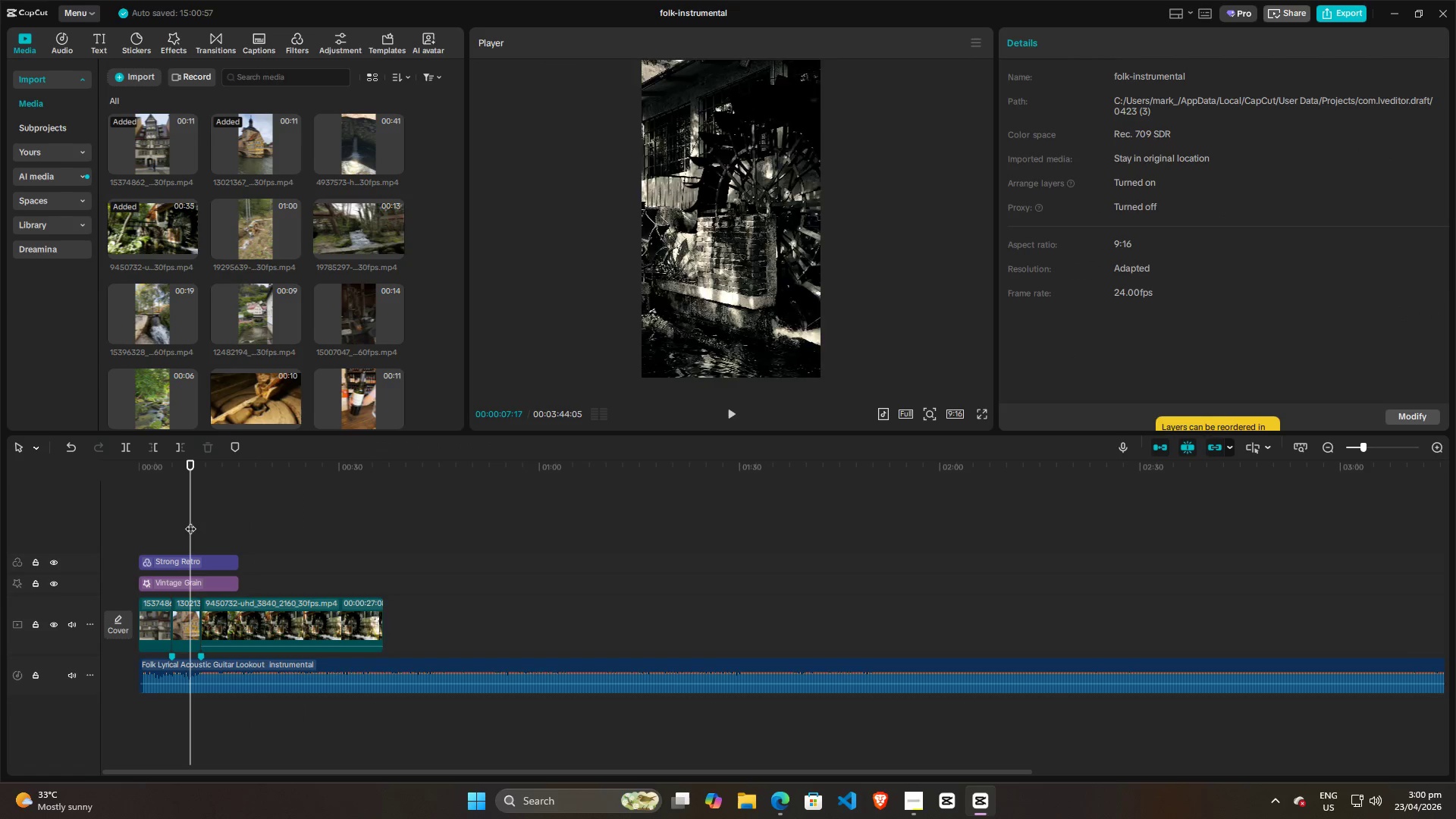 
key(Space)
 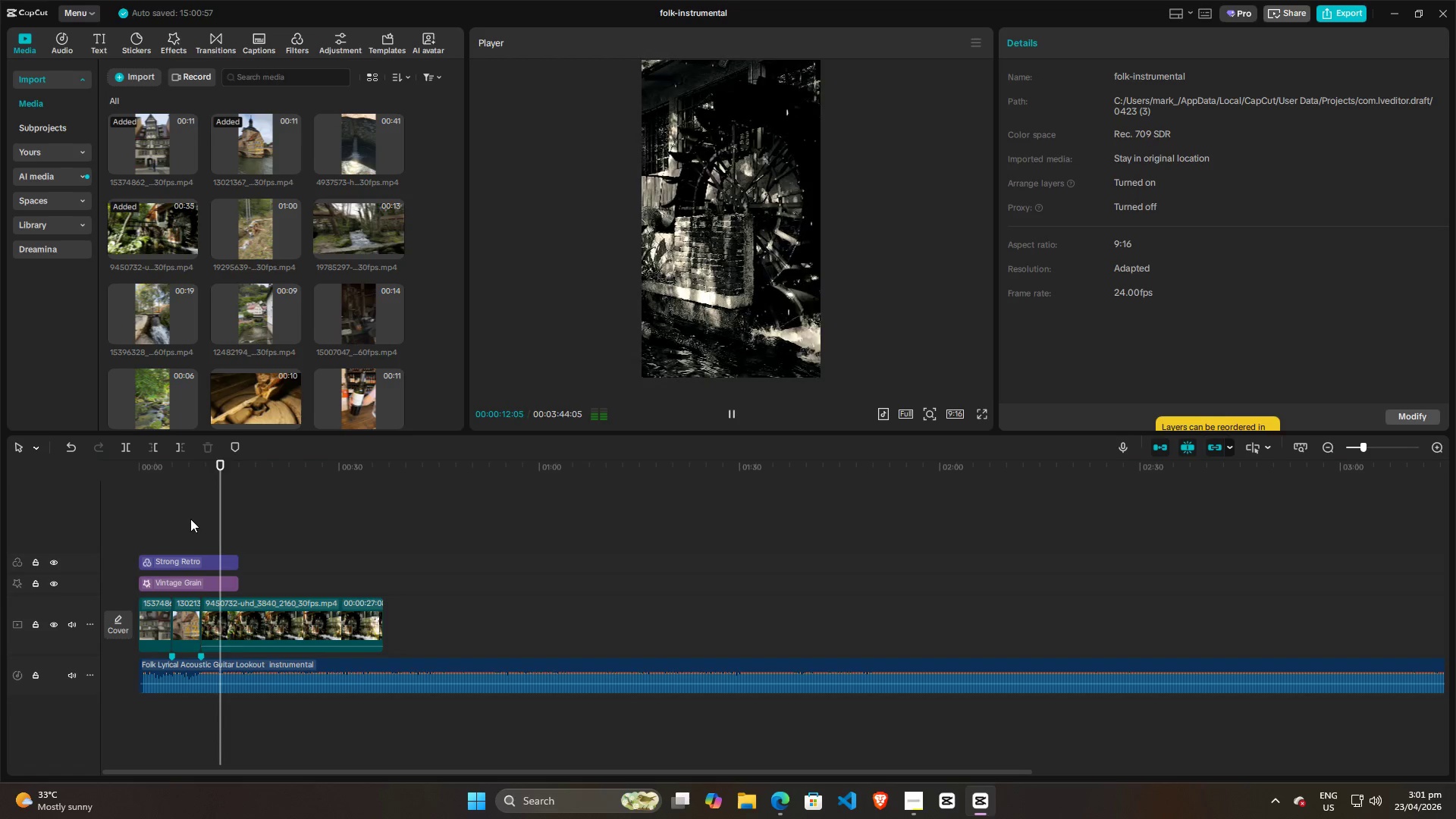 
wait(6.08)
 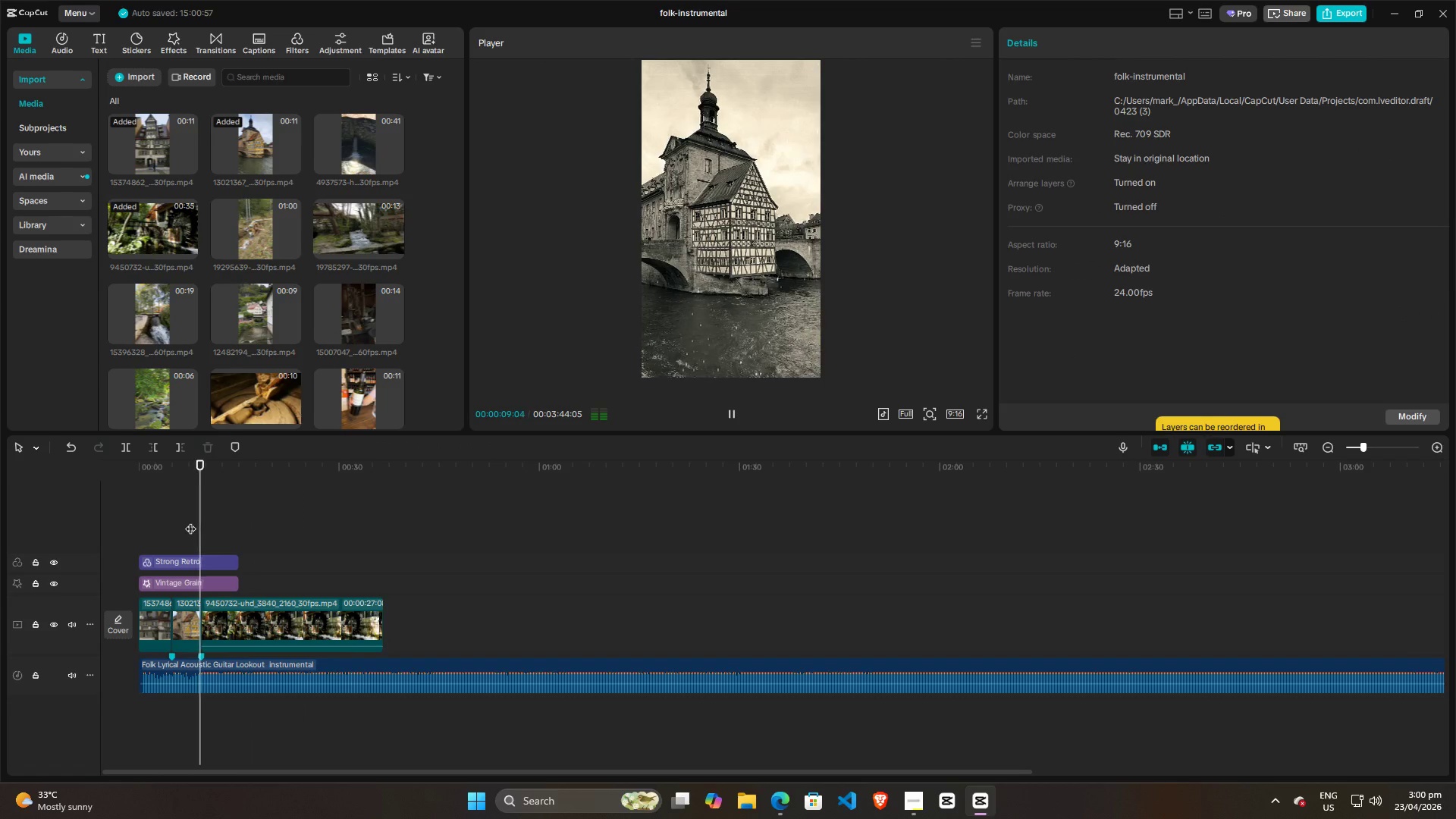 
key(Space)
 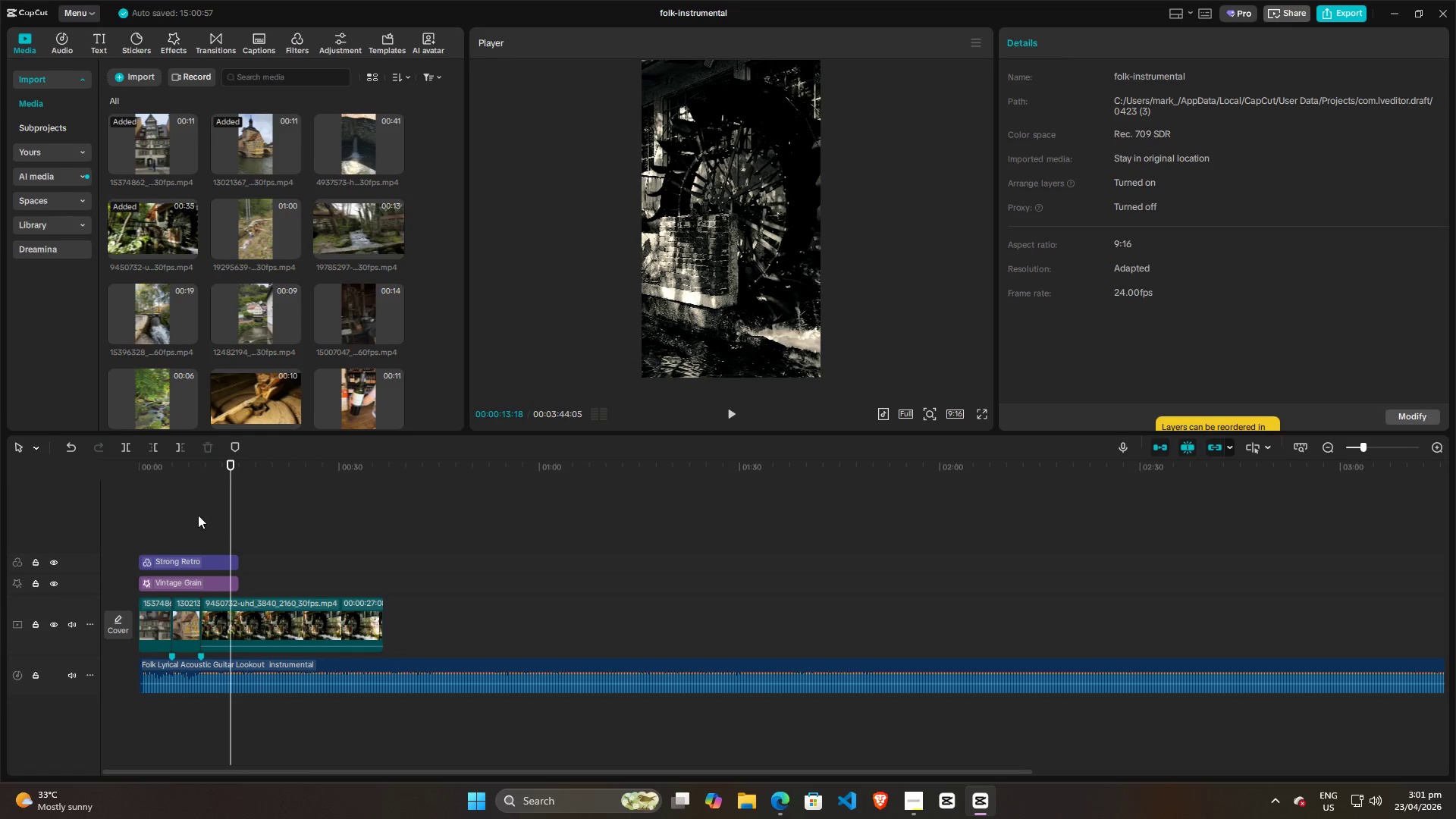 
left_click([198, 512])
 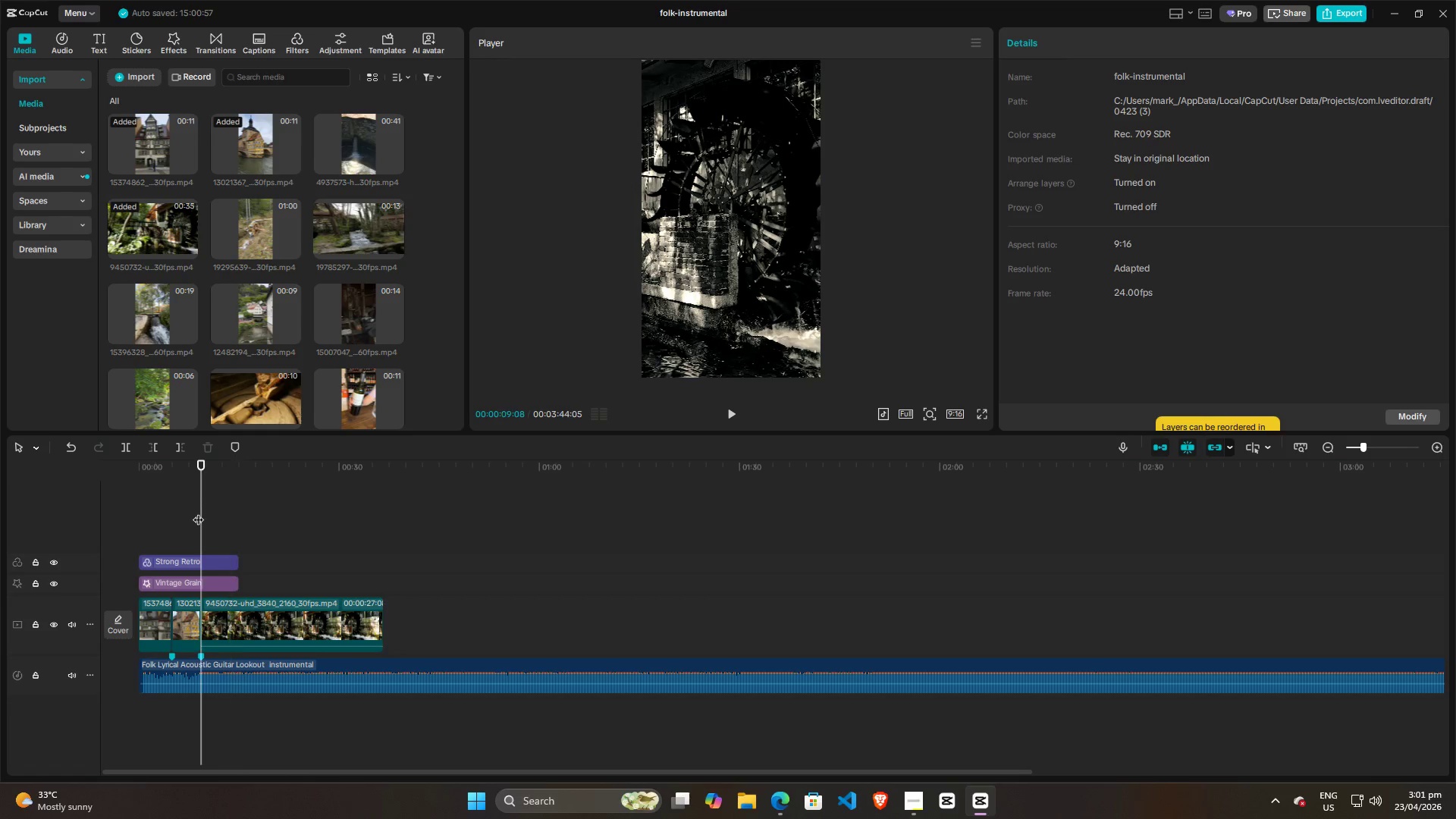 
key(Space)
 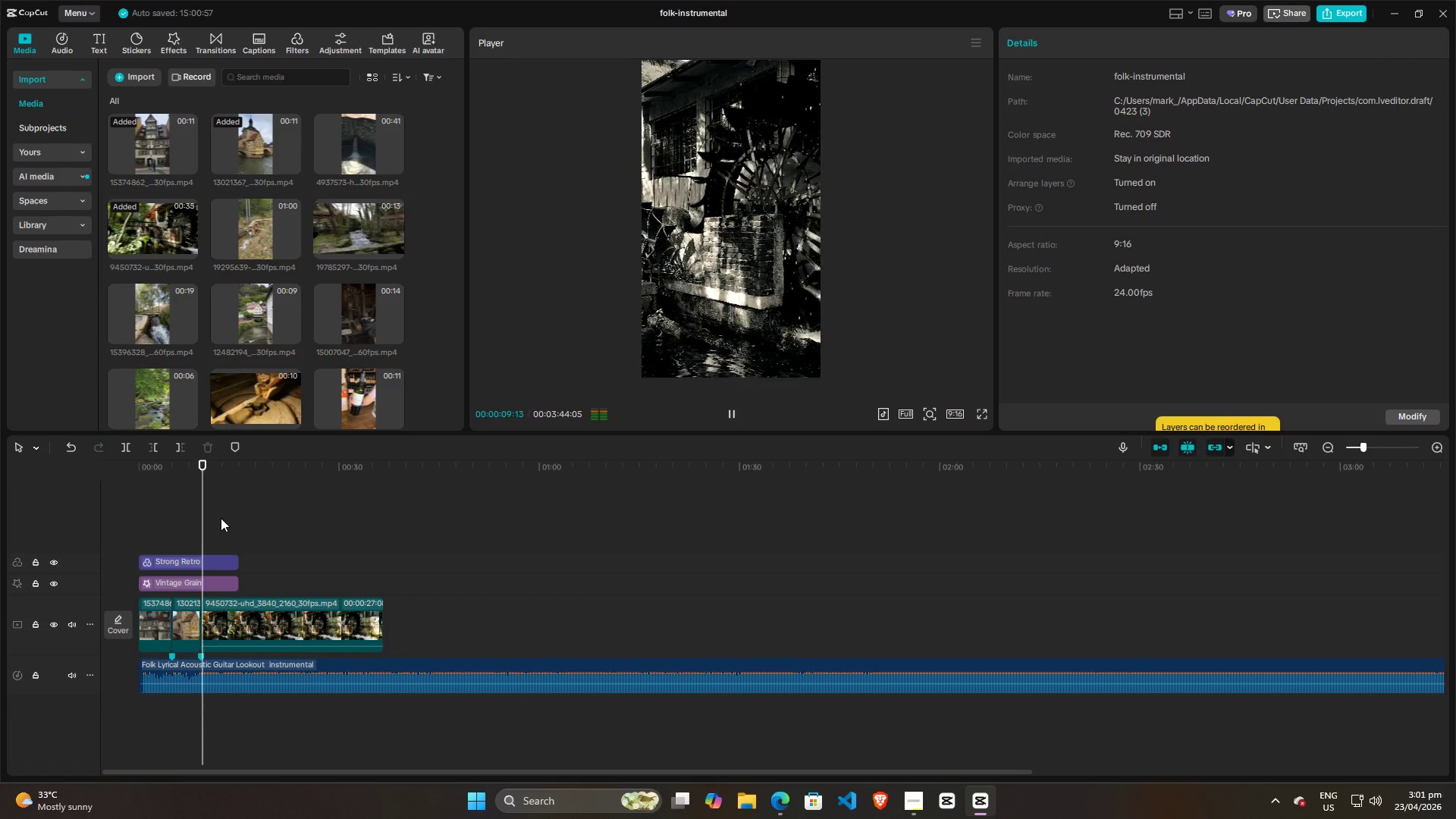 
left_click([221, 518])
 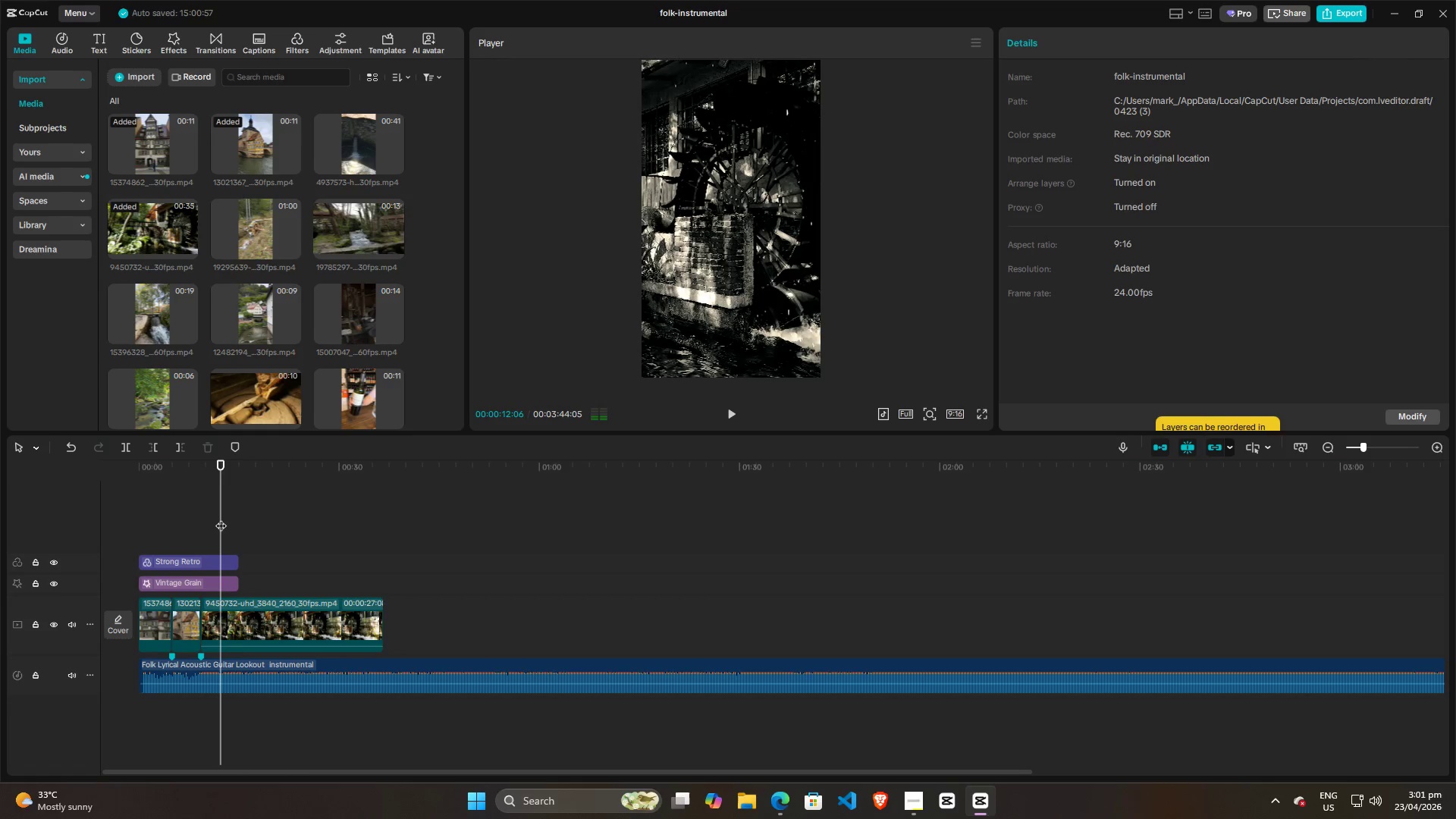 
key(Space)
 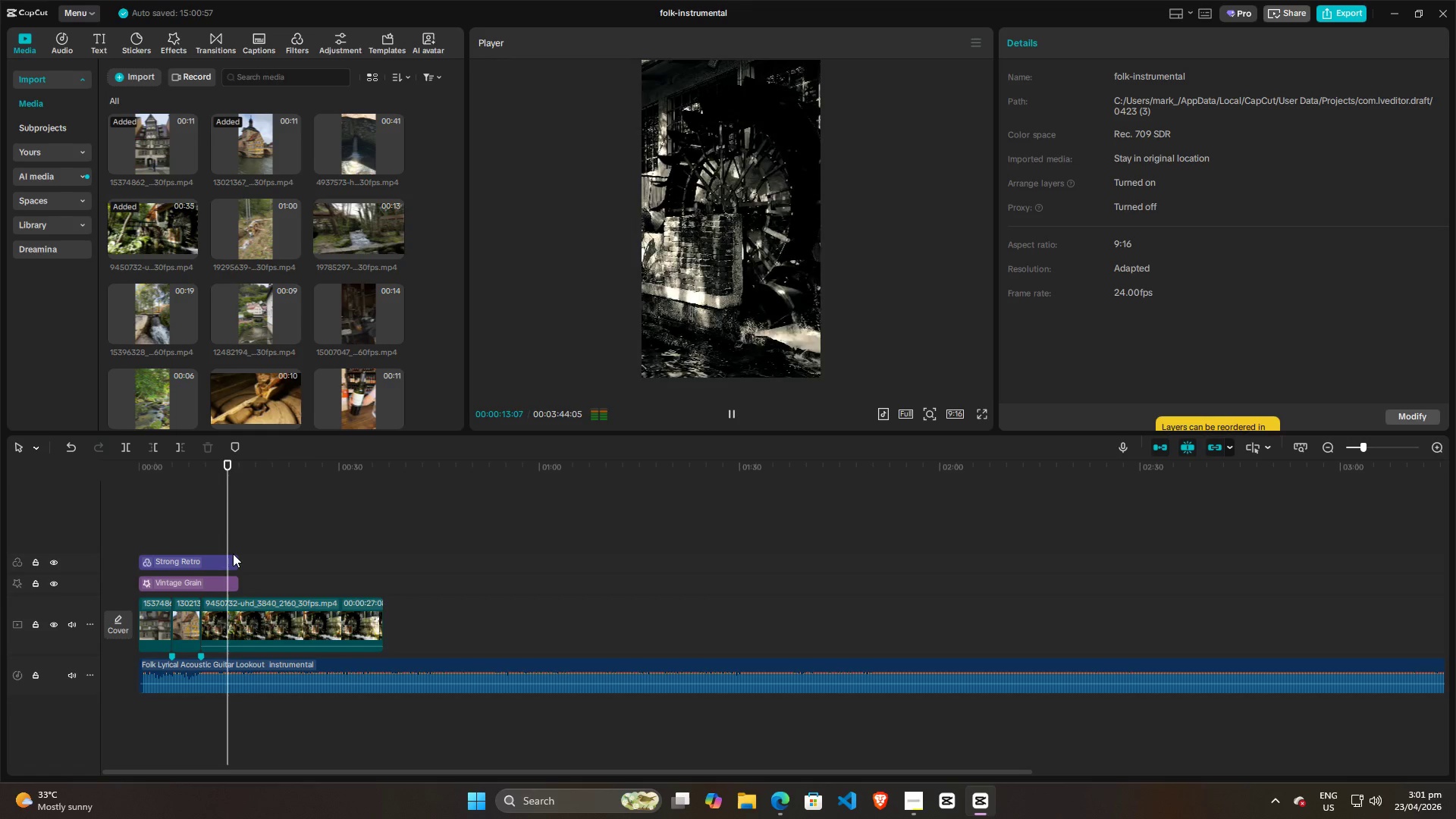 
key(Space)
 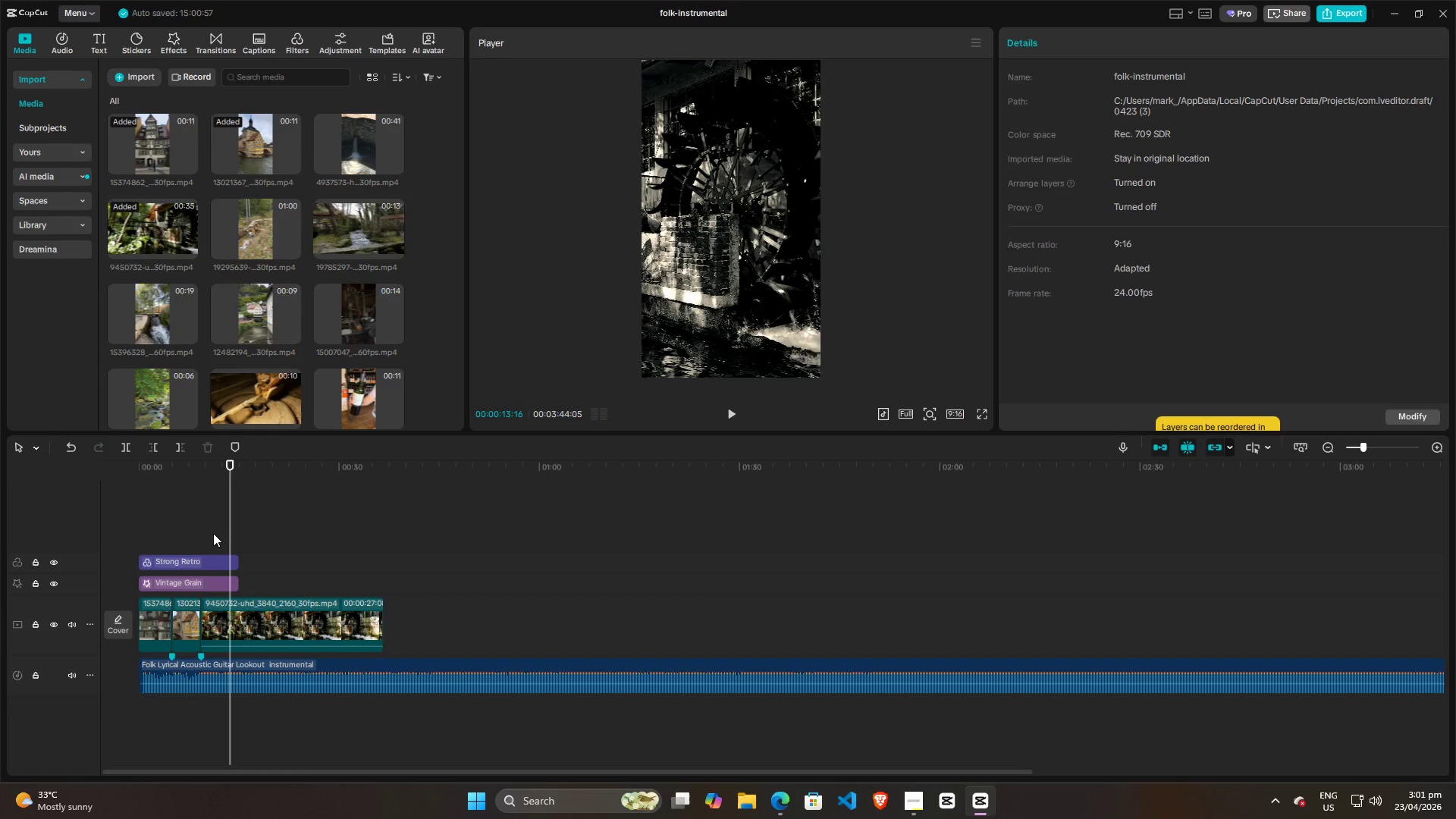 
left_click([213, 533])
 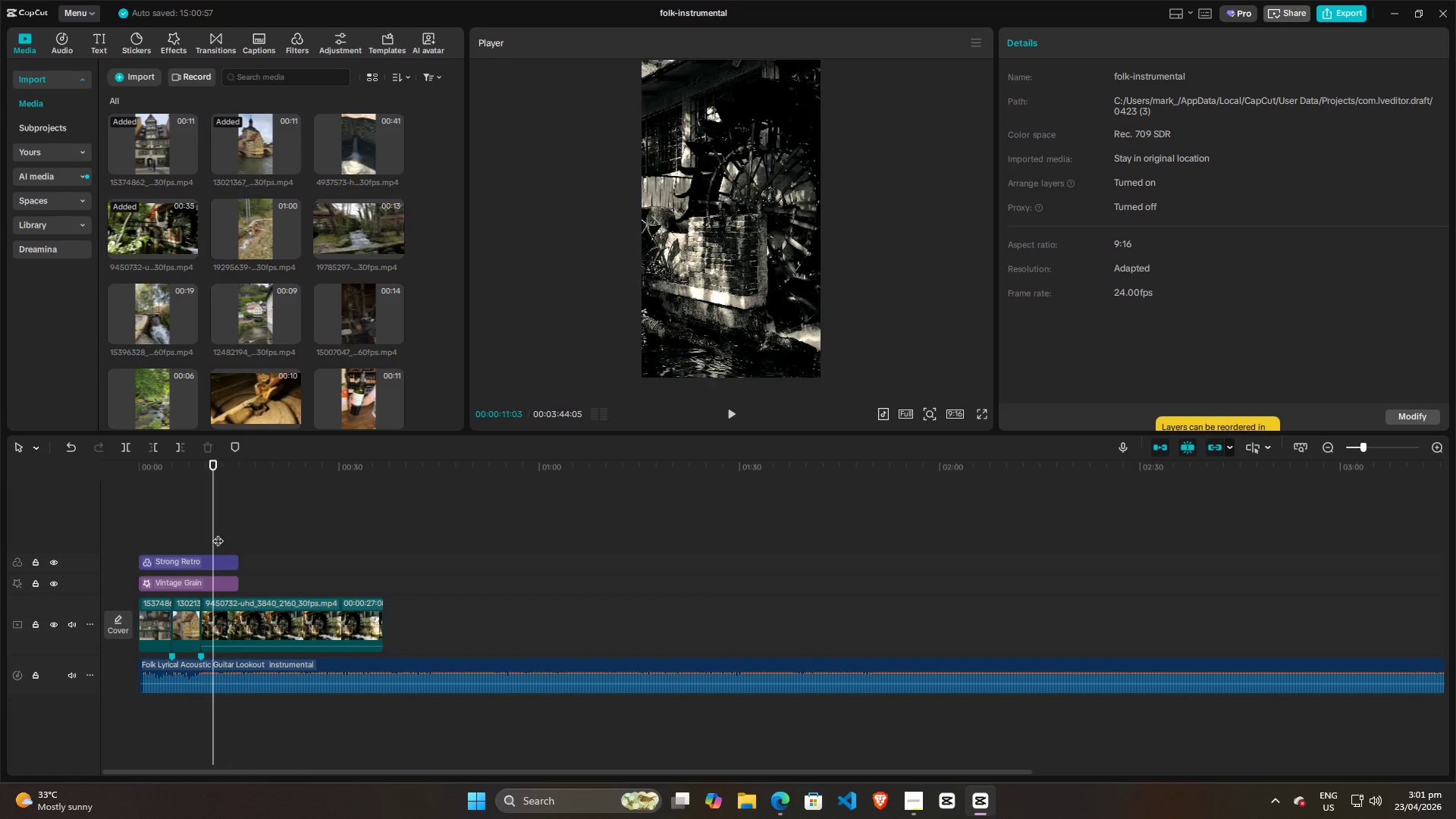 
key(Space)
 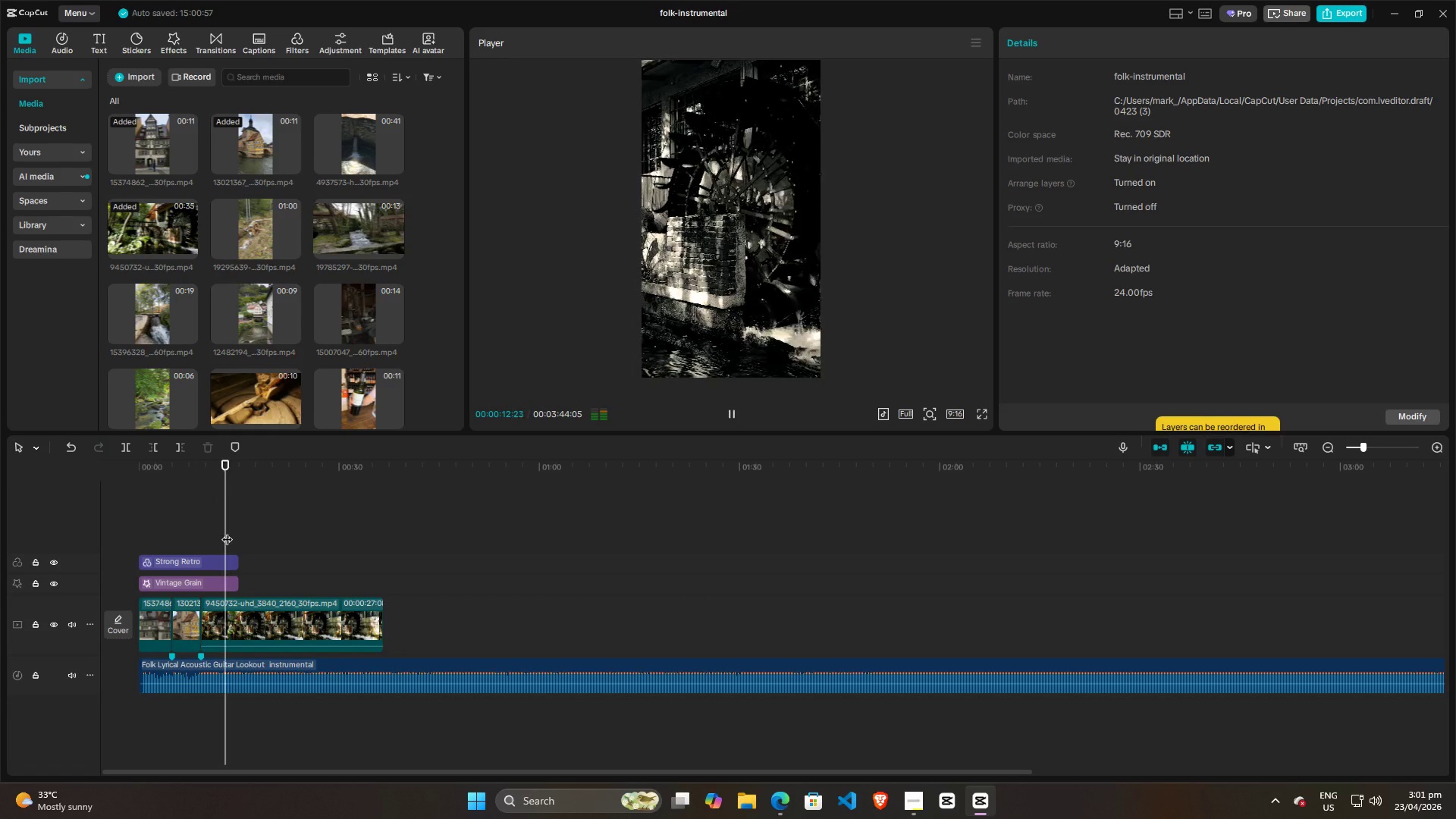 
key(Space)
 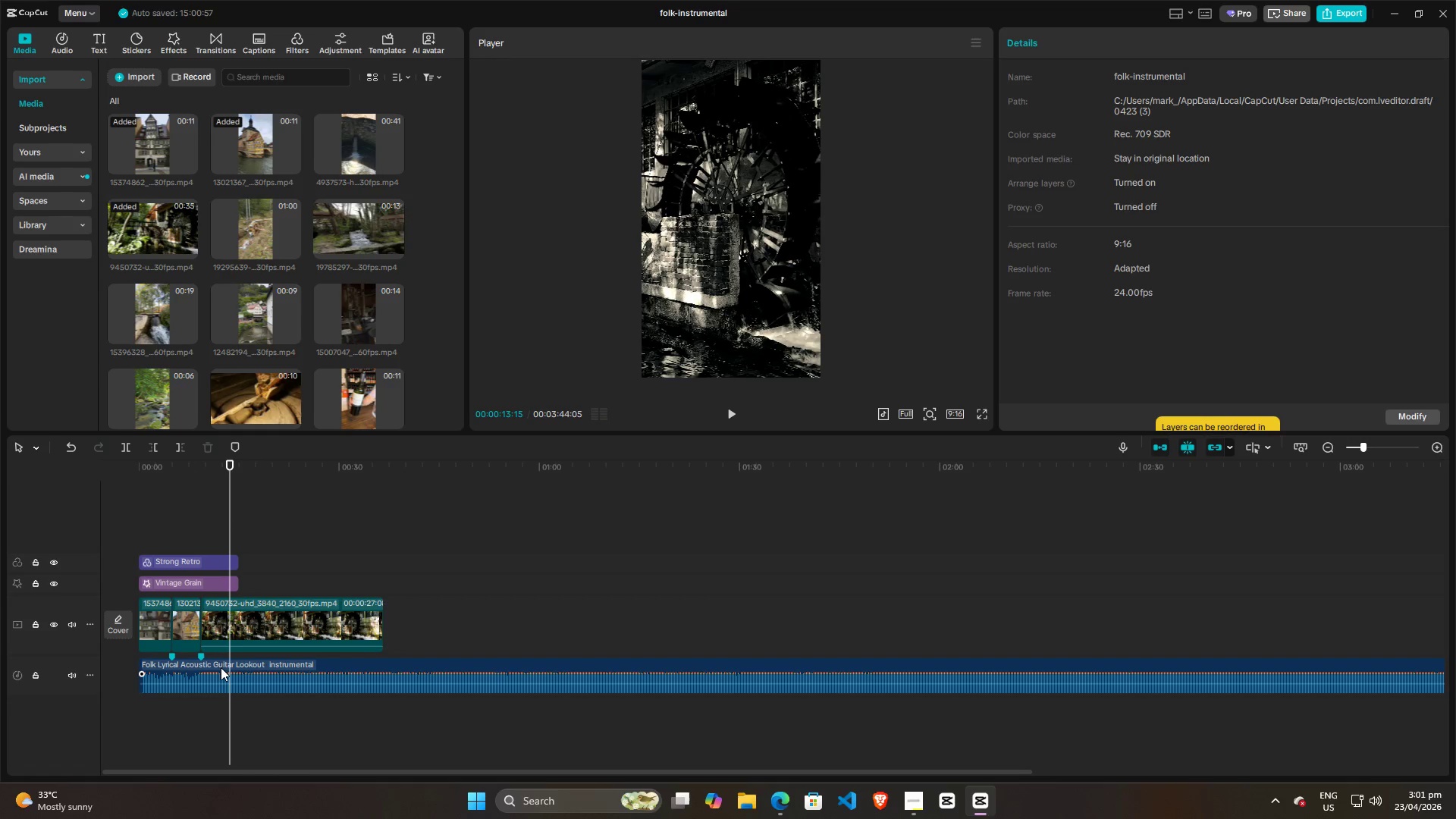 
left_click([221, 667])
 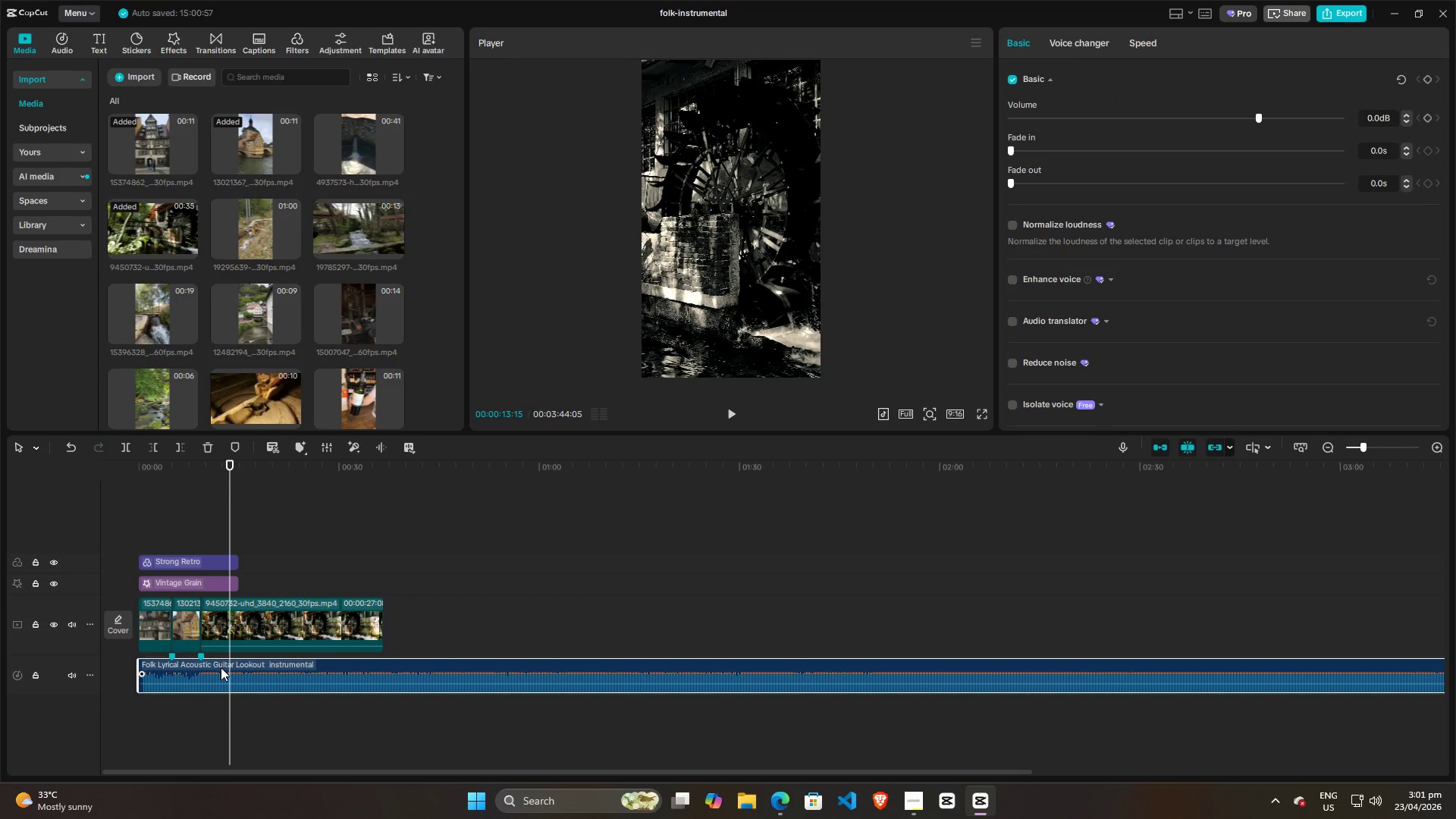 
key(M)
 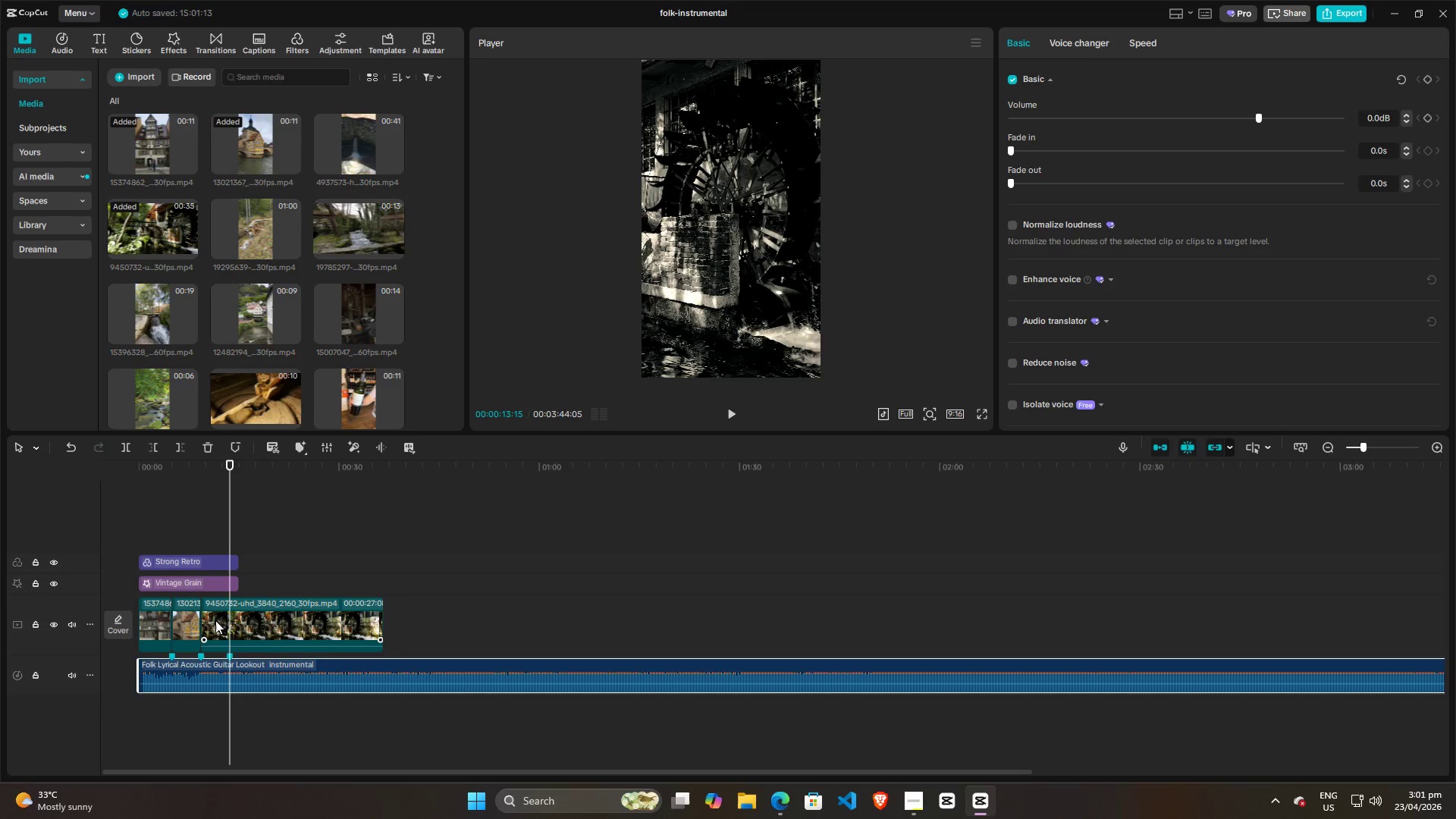 
left_click([215, 620])
 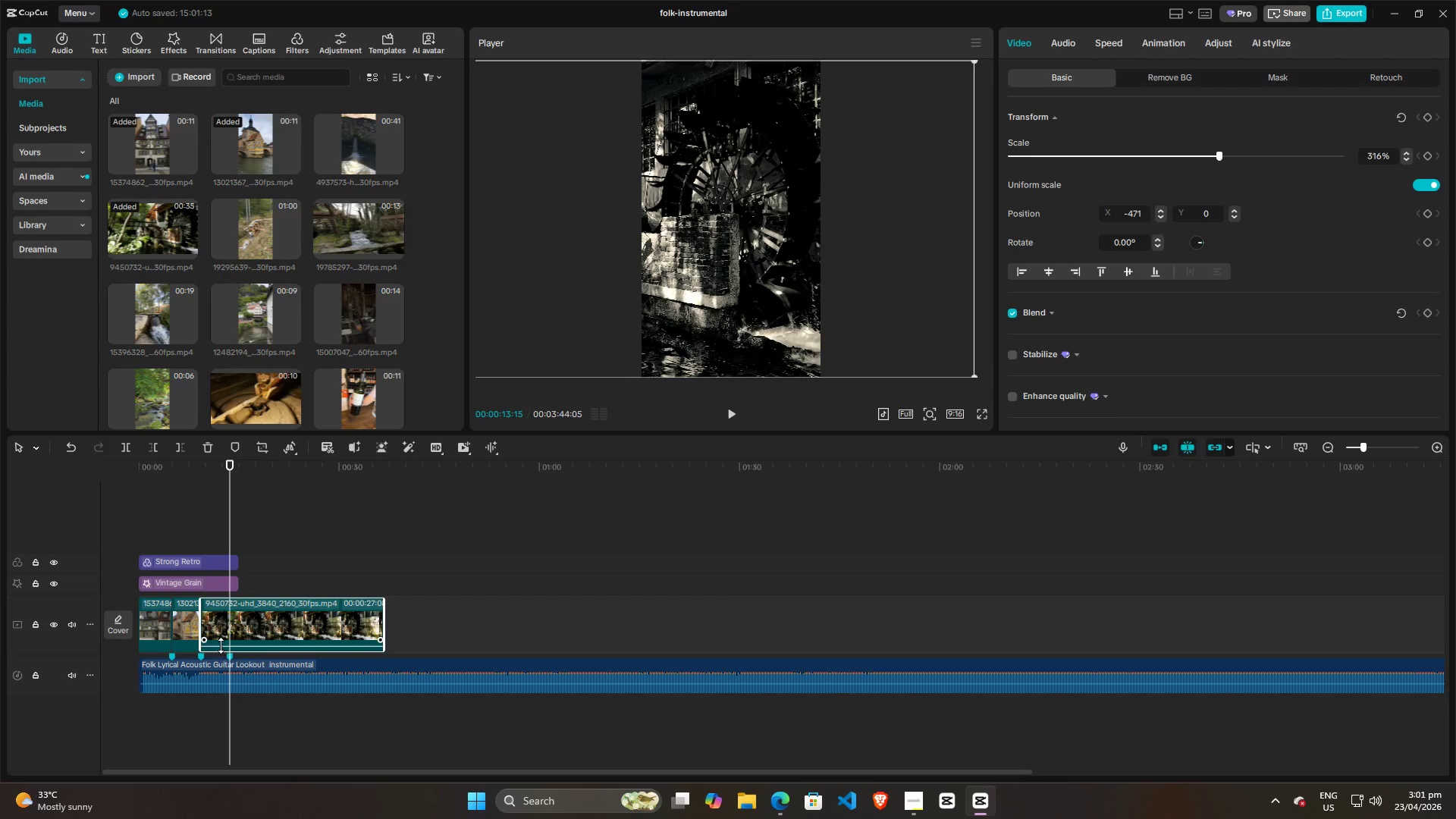 
left_click_drag(start_coordinate=[221, 645], to_coordinate=[221, 664])
 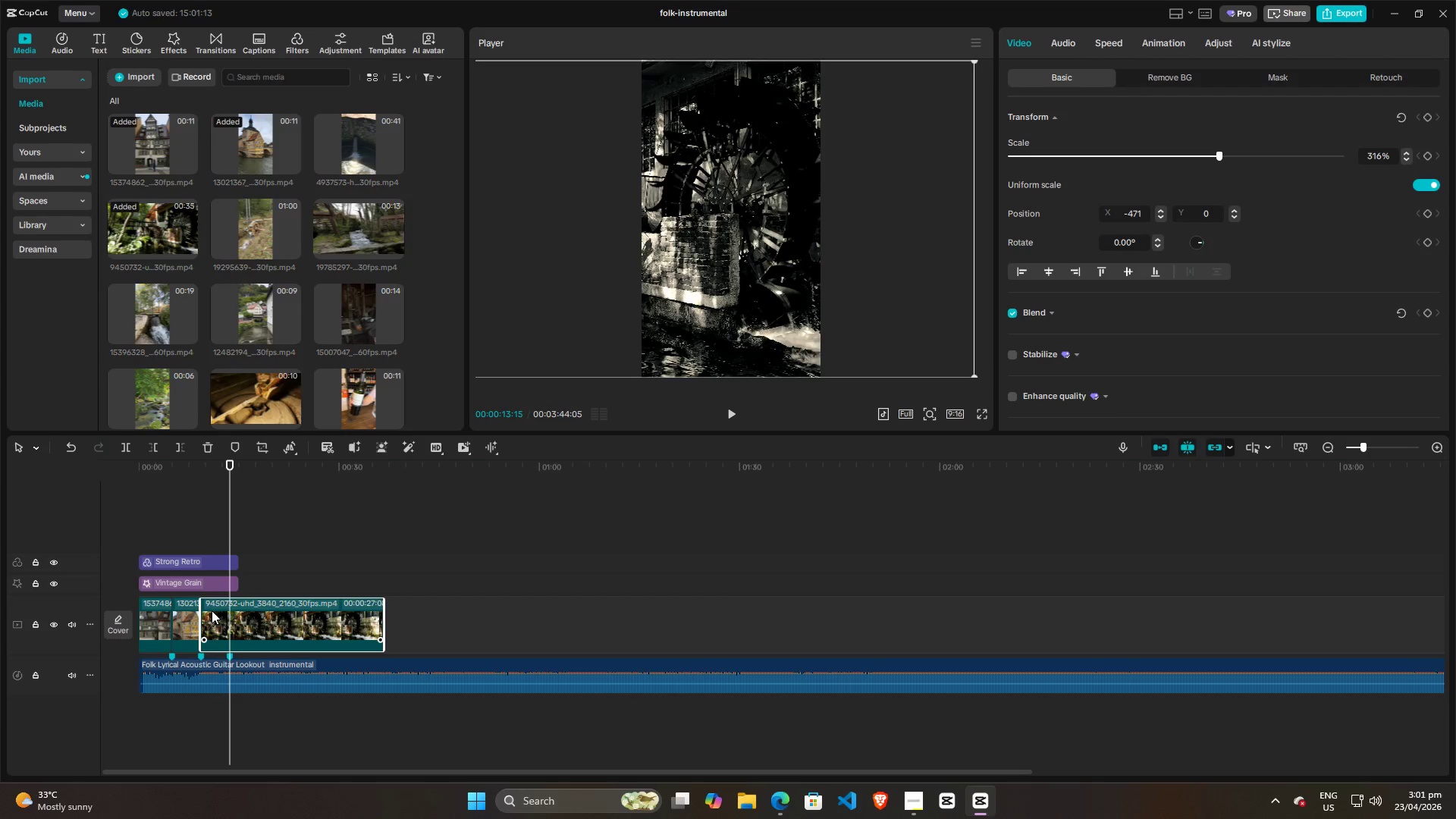 
left_click([212, 610])
 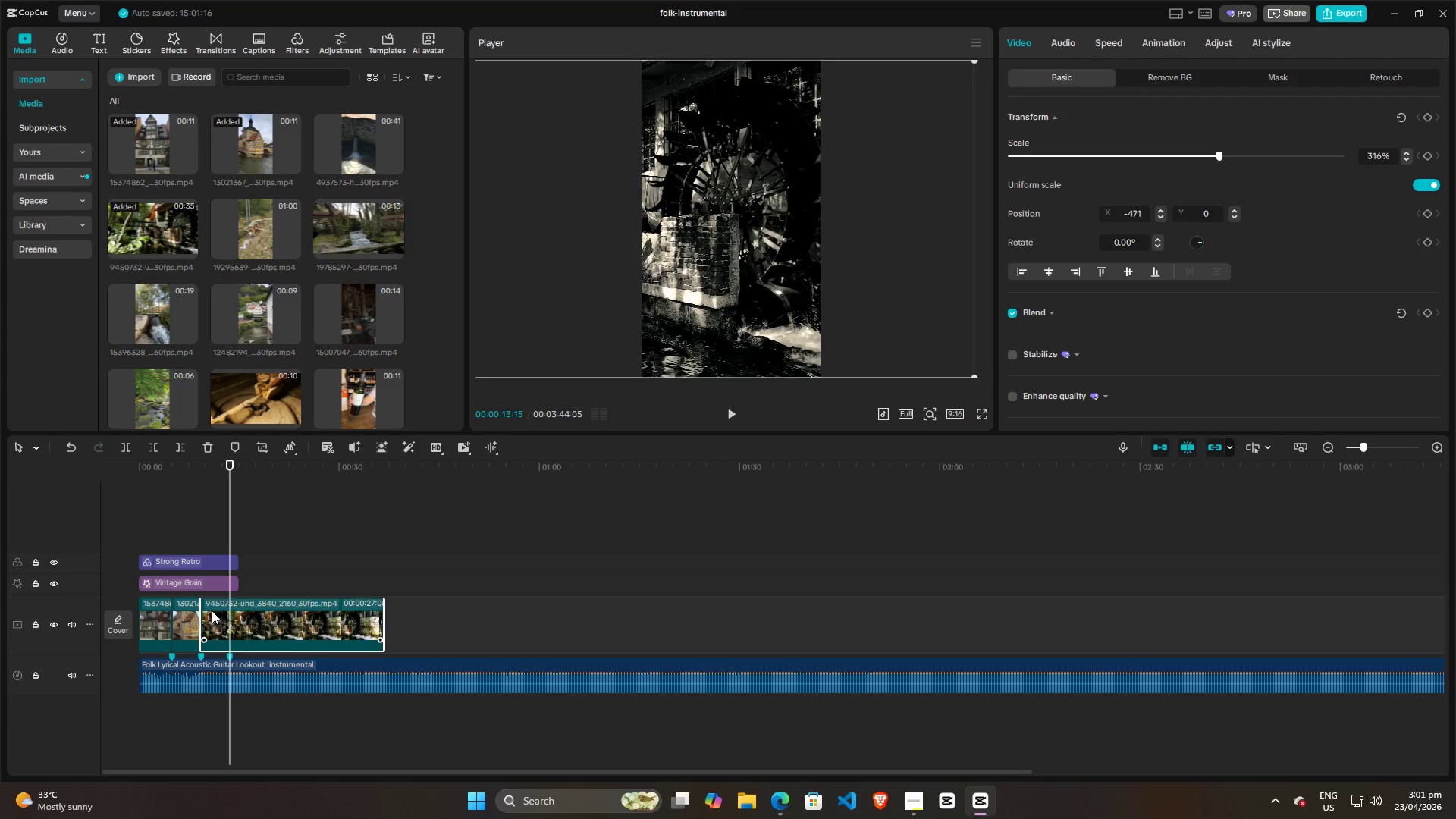 
key(W)
 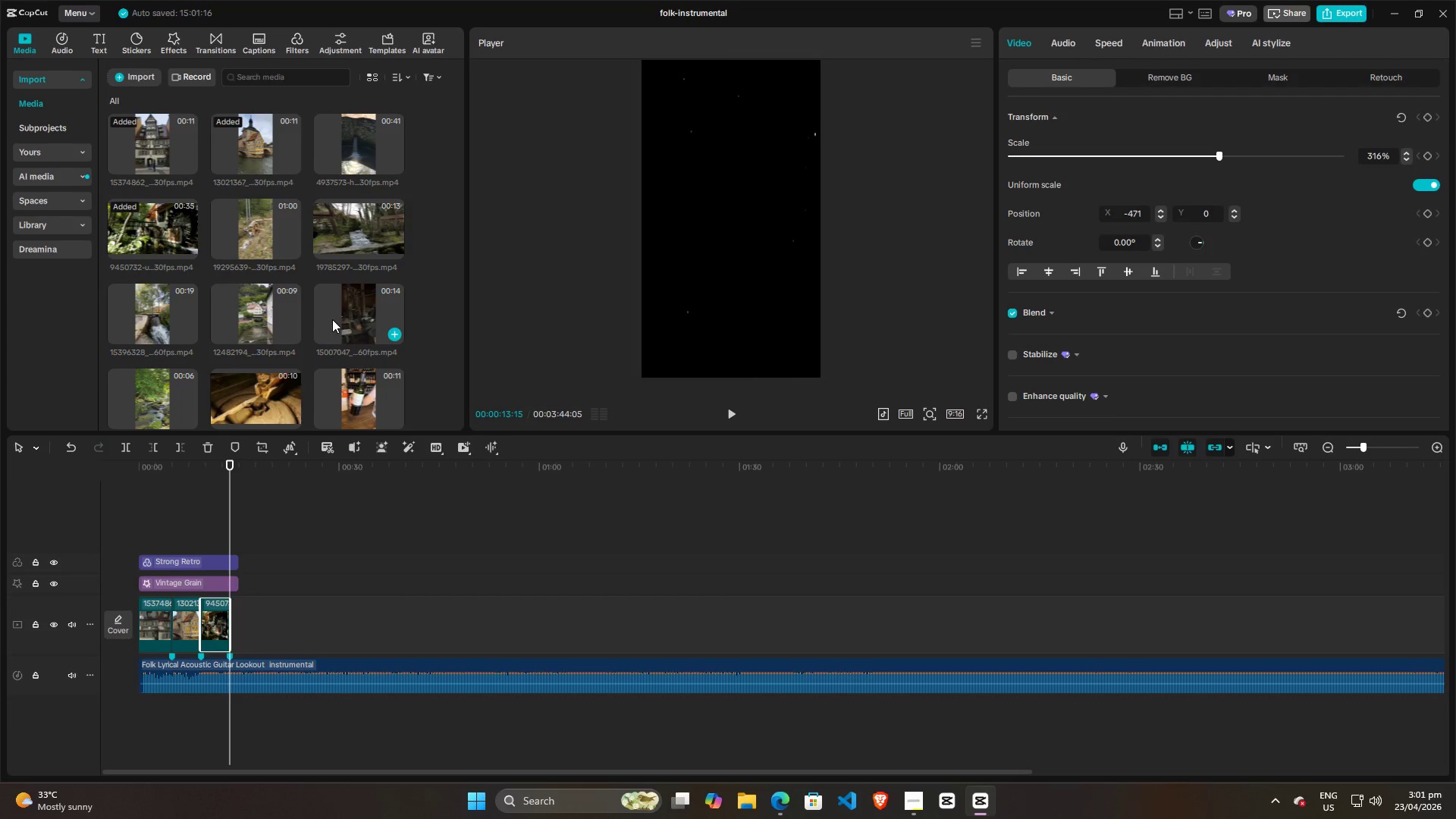 
scroll: coordinate [325, 316], scroll_direction: down, amount: 2.0
 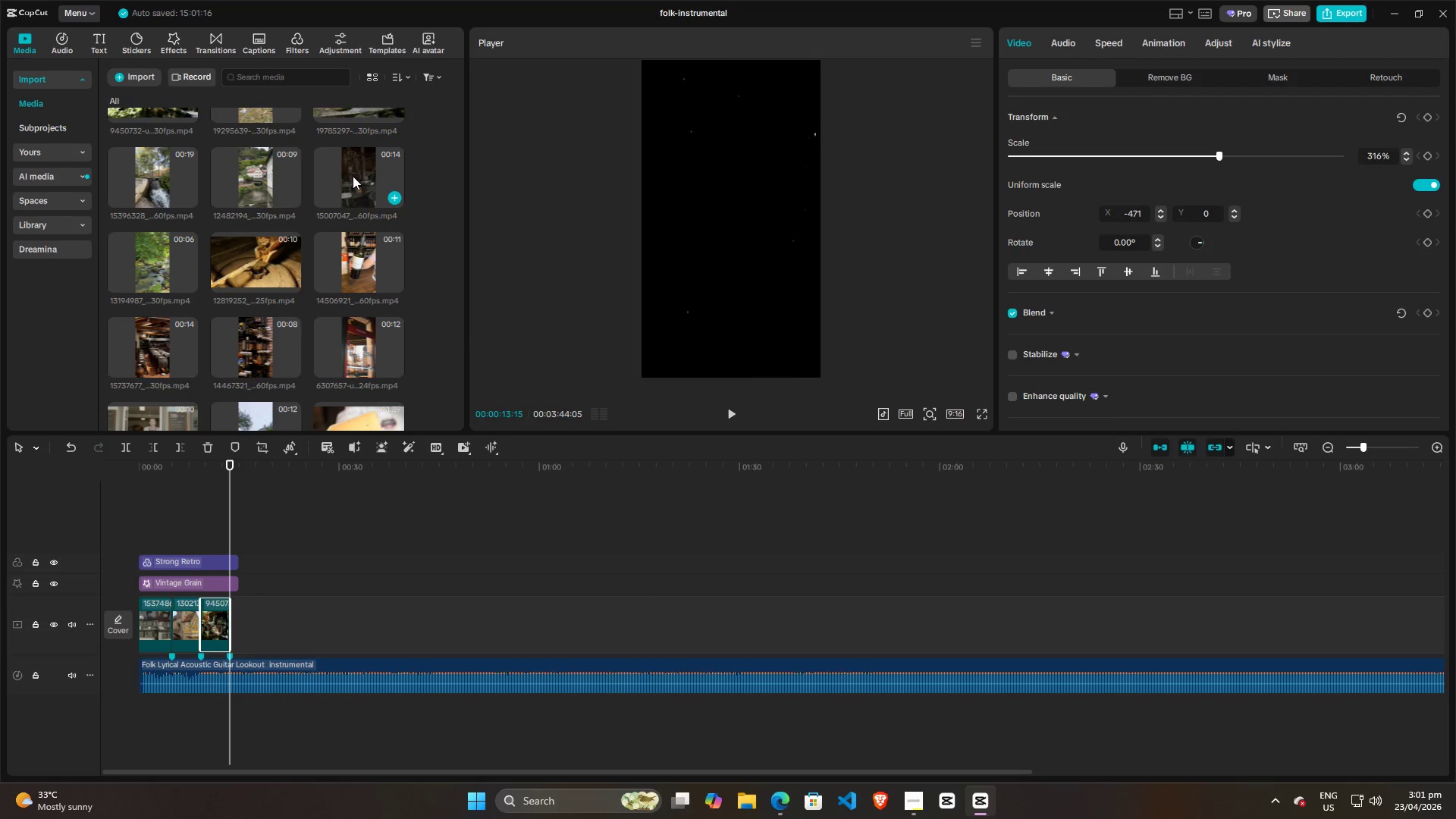 
left_click([356, 170])
 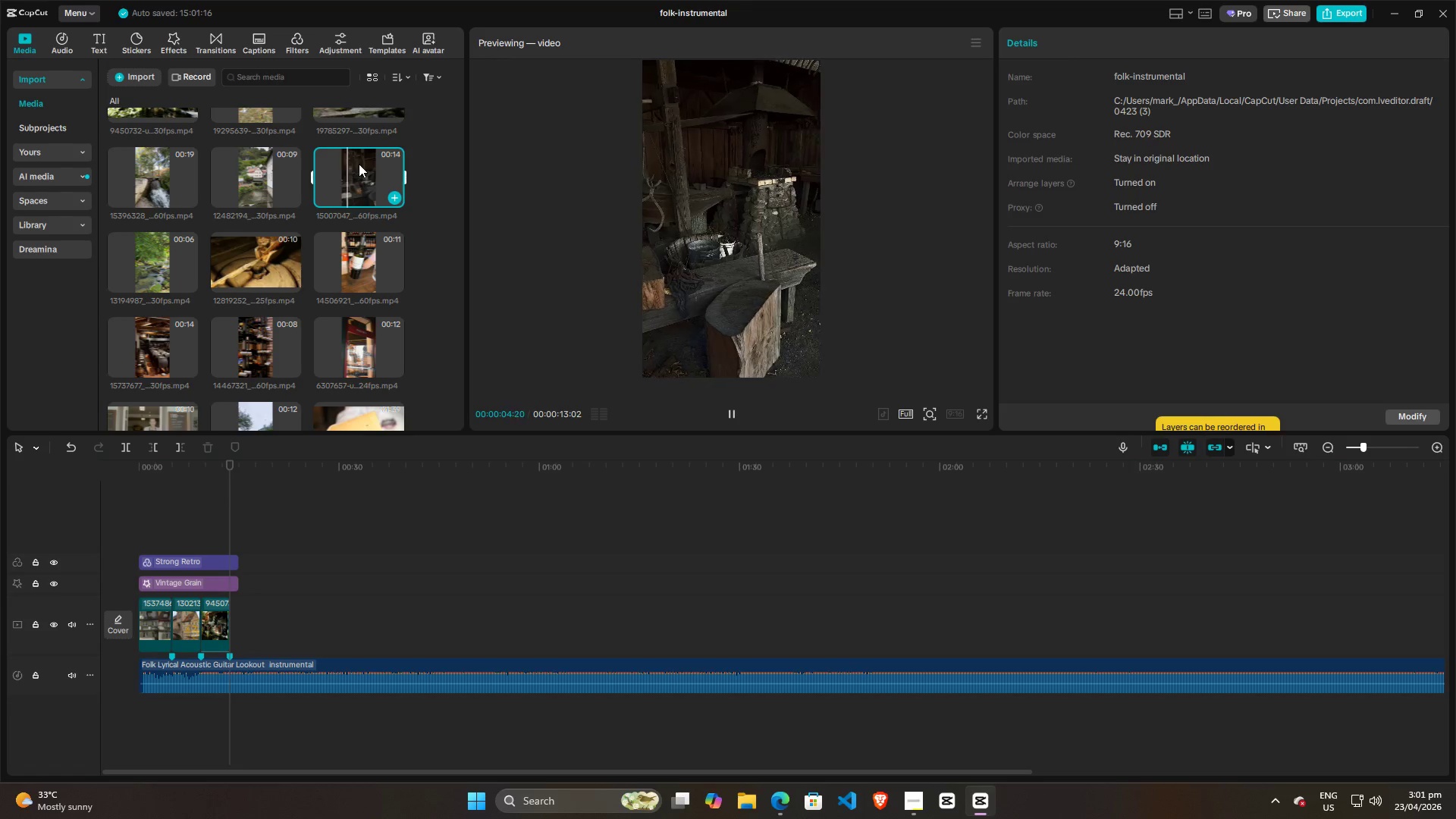 
wait(6.8)
 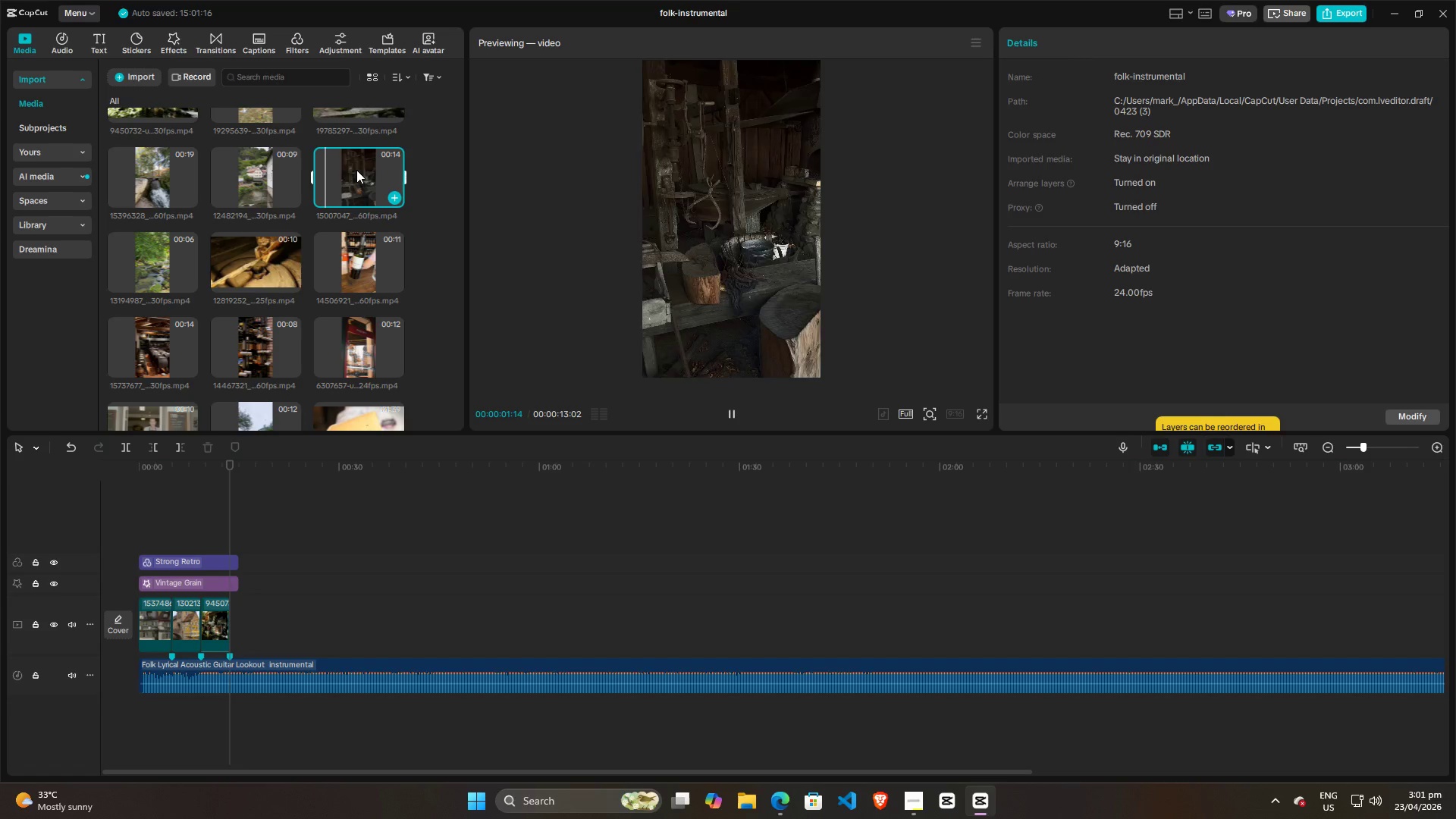 
left_click([902, 799])